 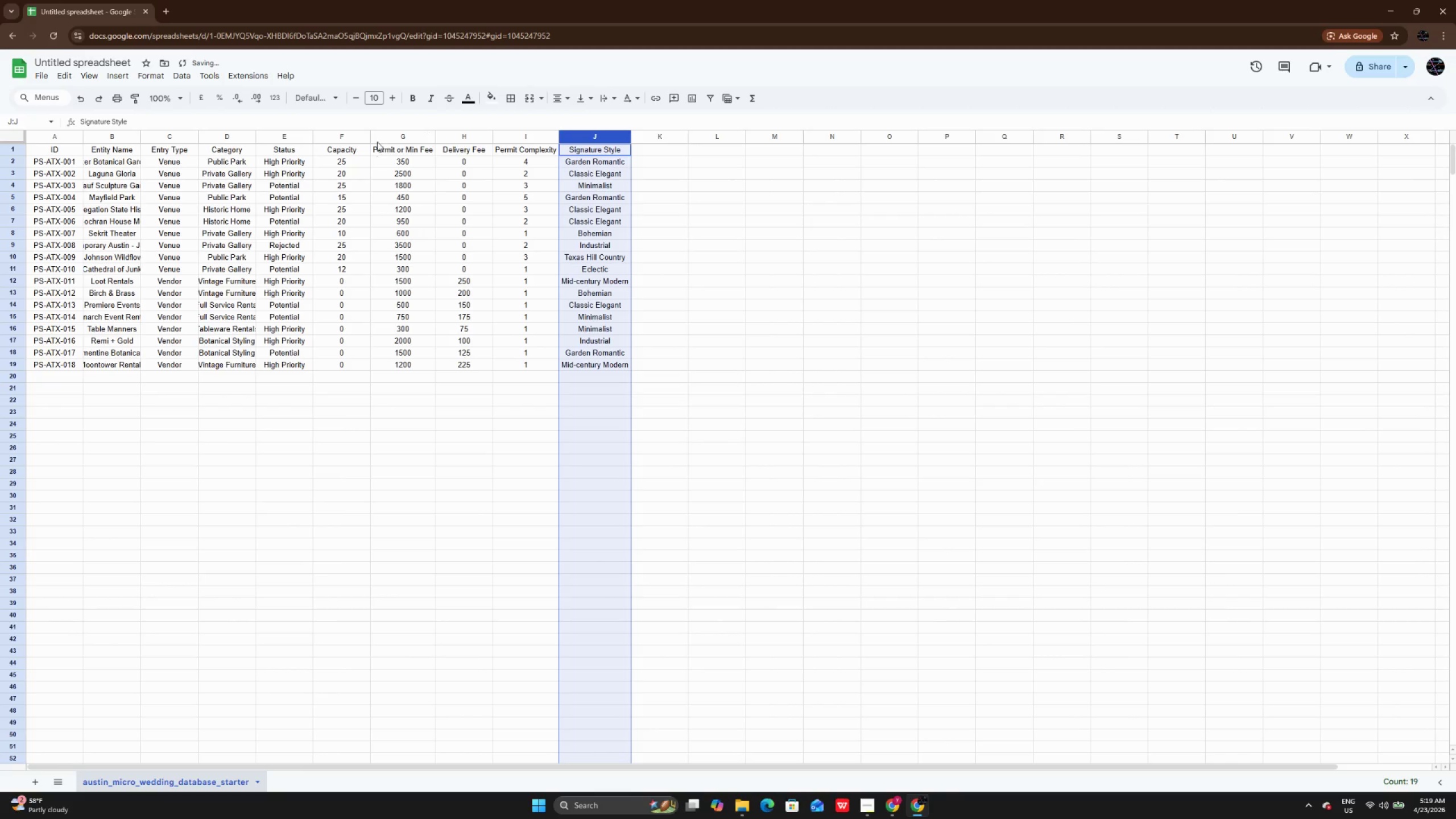 
double_click([372, 134])
 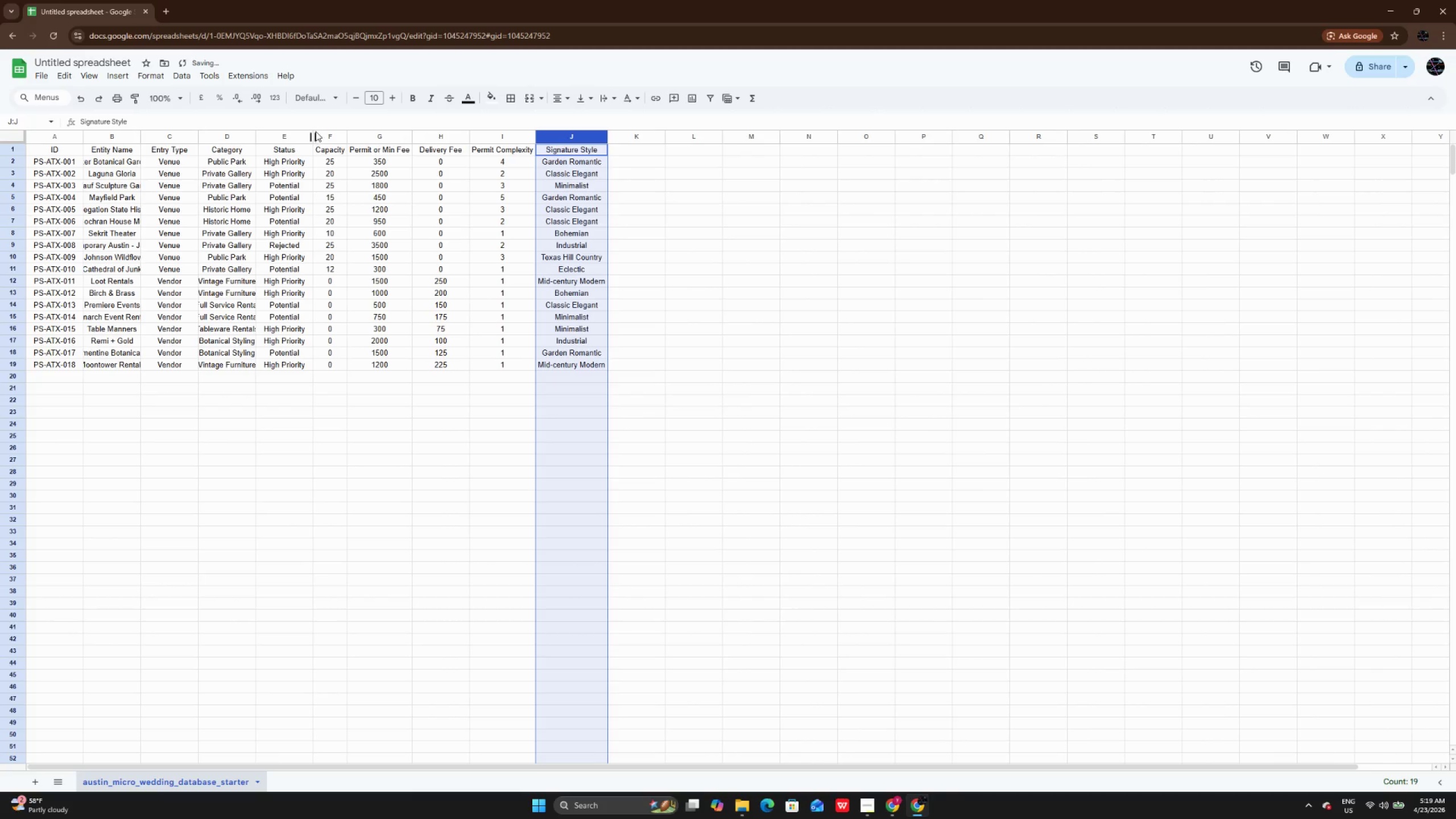 
double_click([316, 133])
 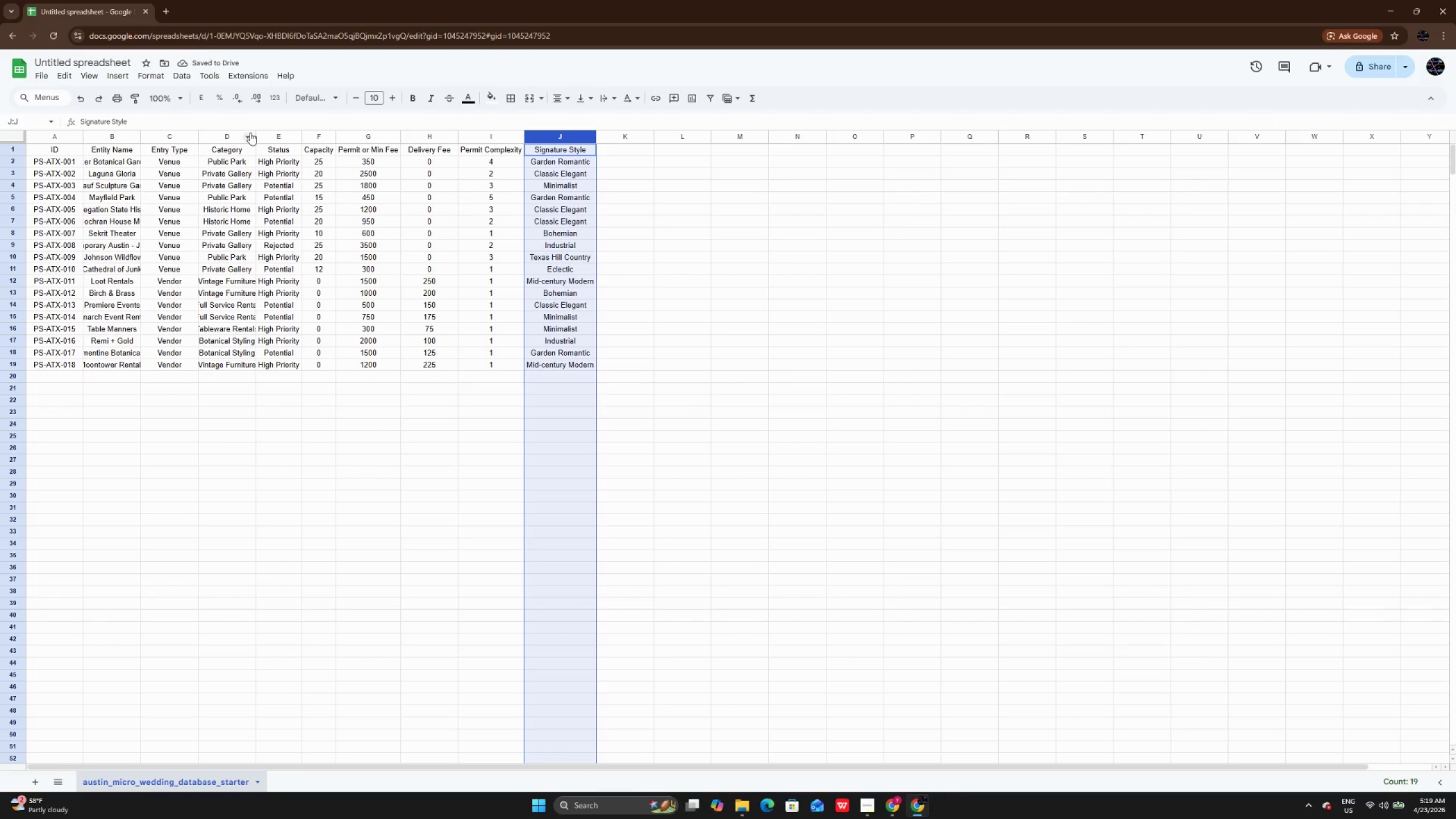 
double_click([255, 133])
 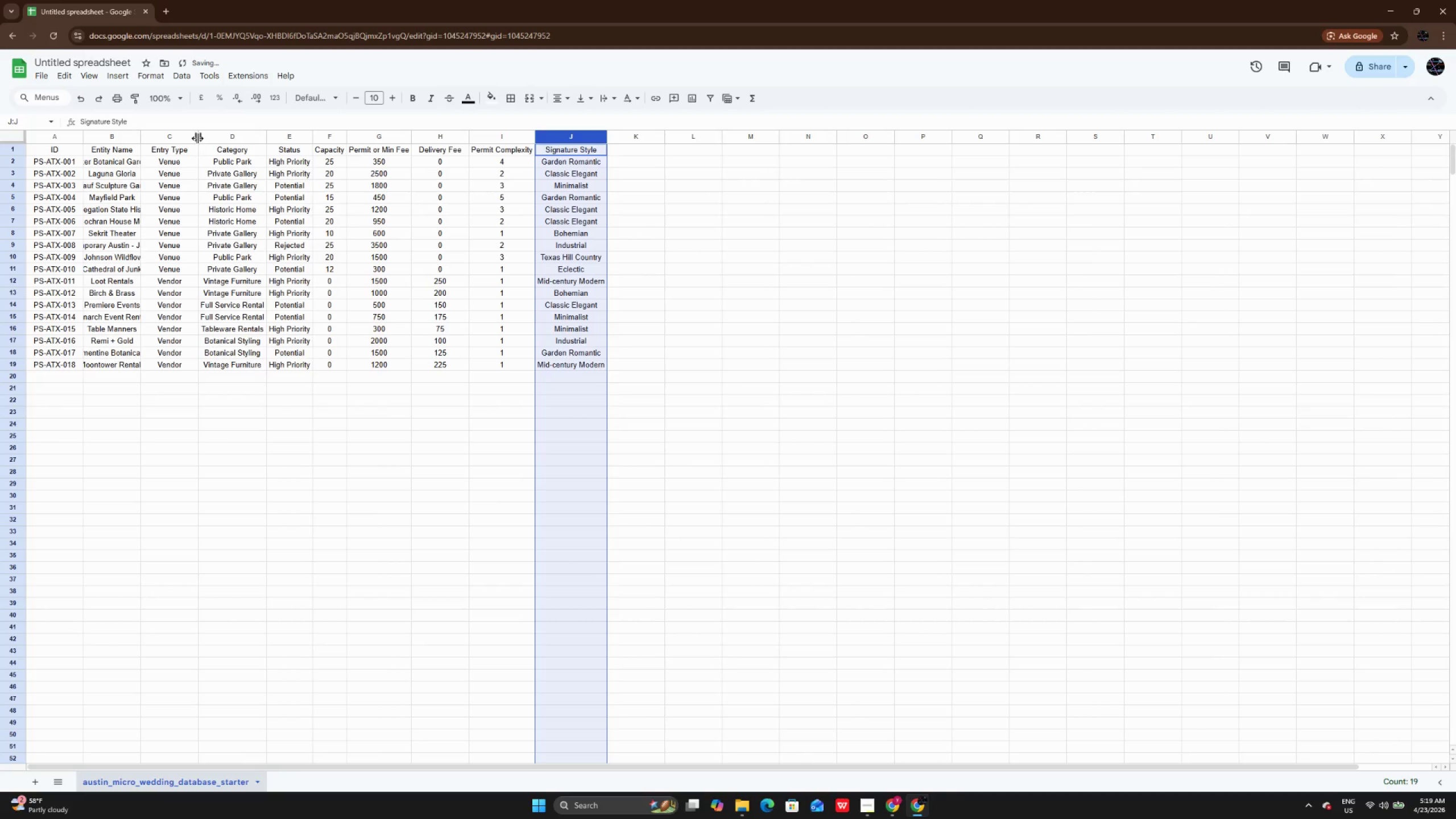 
double_click([197, 138])
 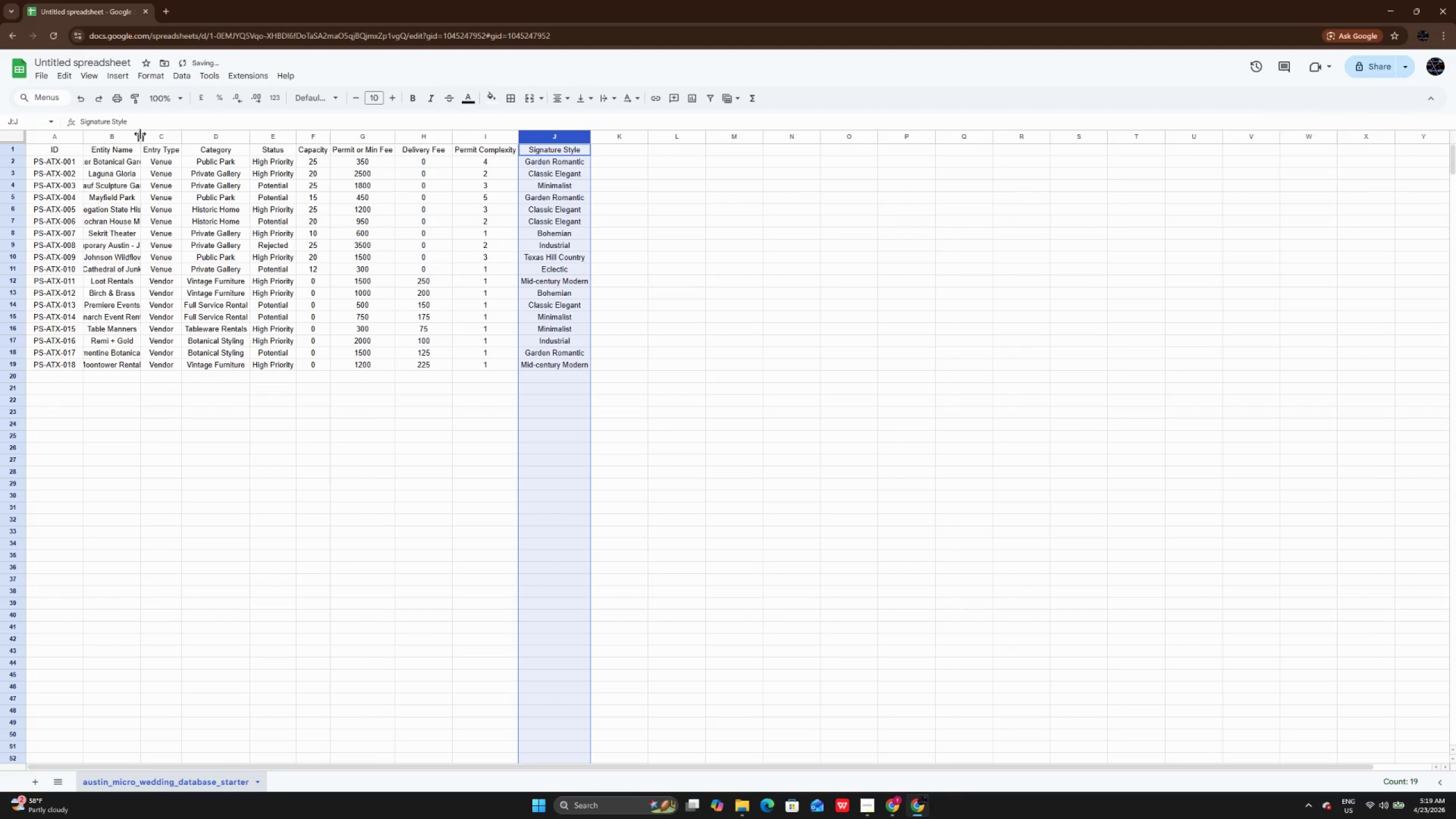 
double_click([140, 134])
 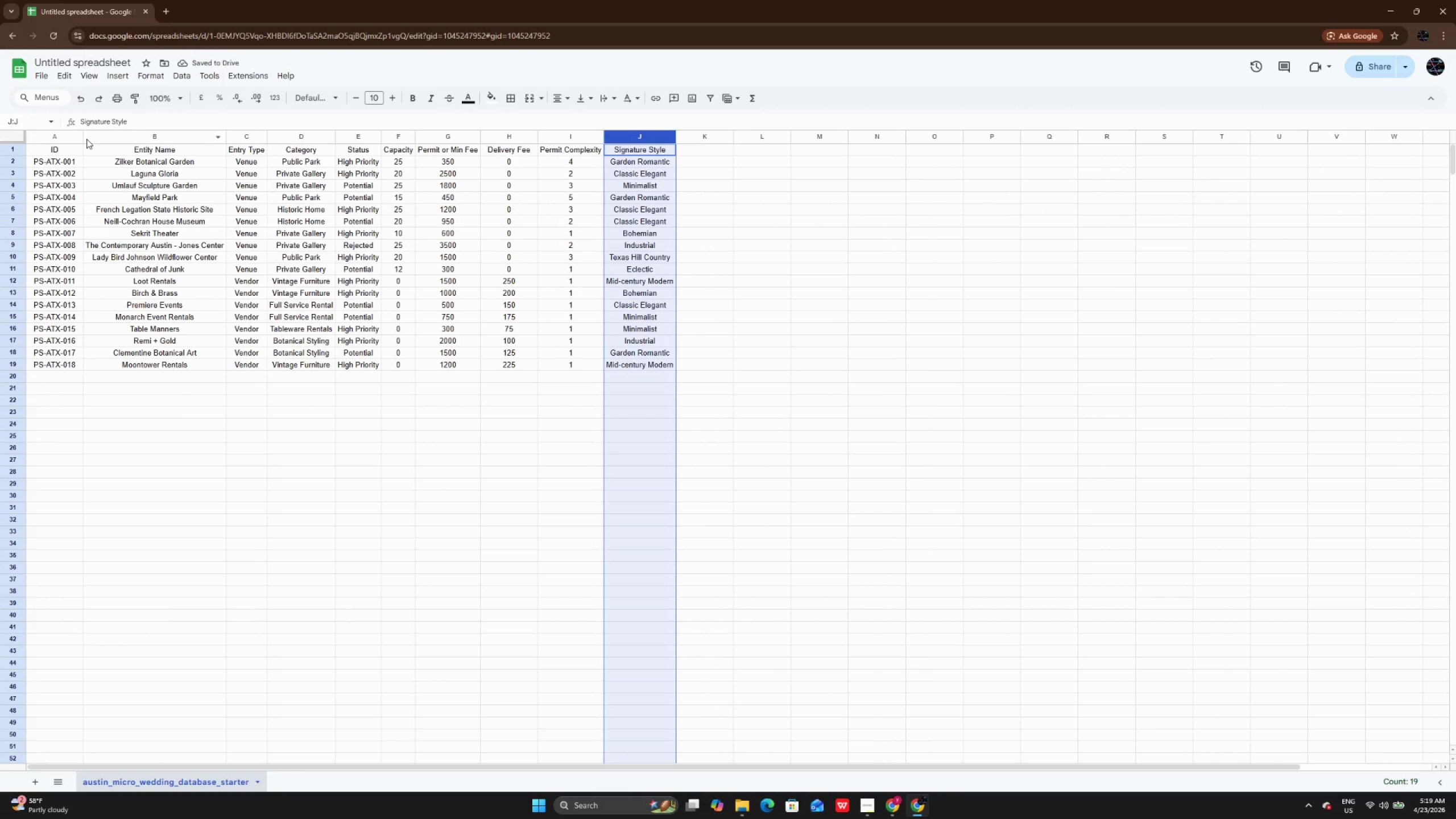 
double_click([86, 138])
 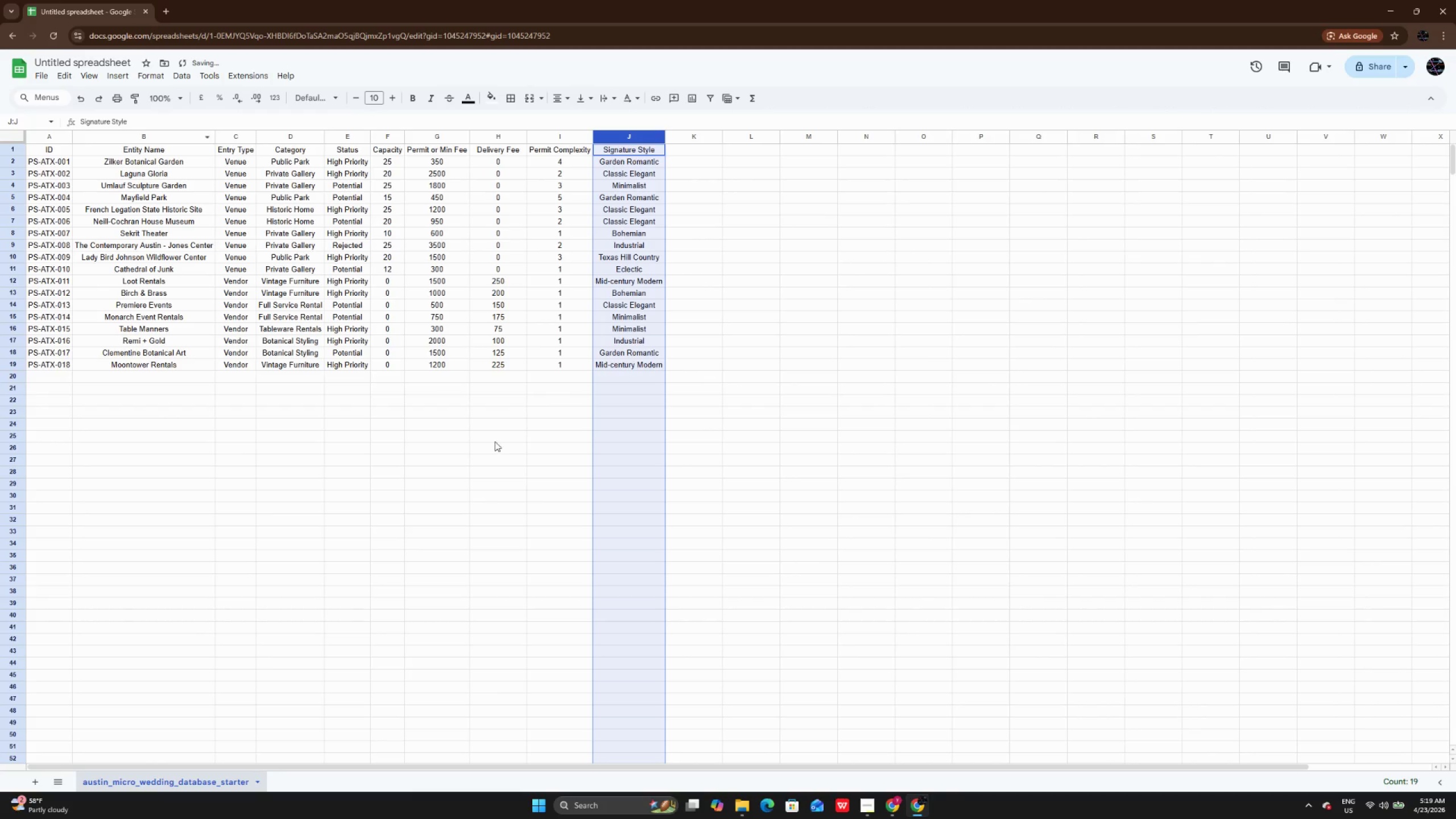 
left_click([503, 450])
 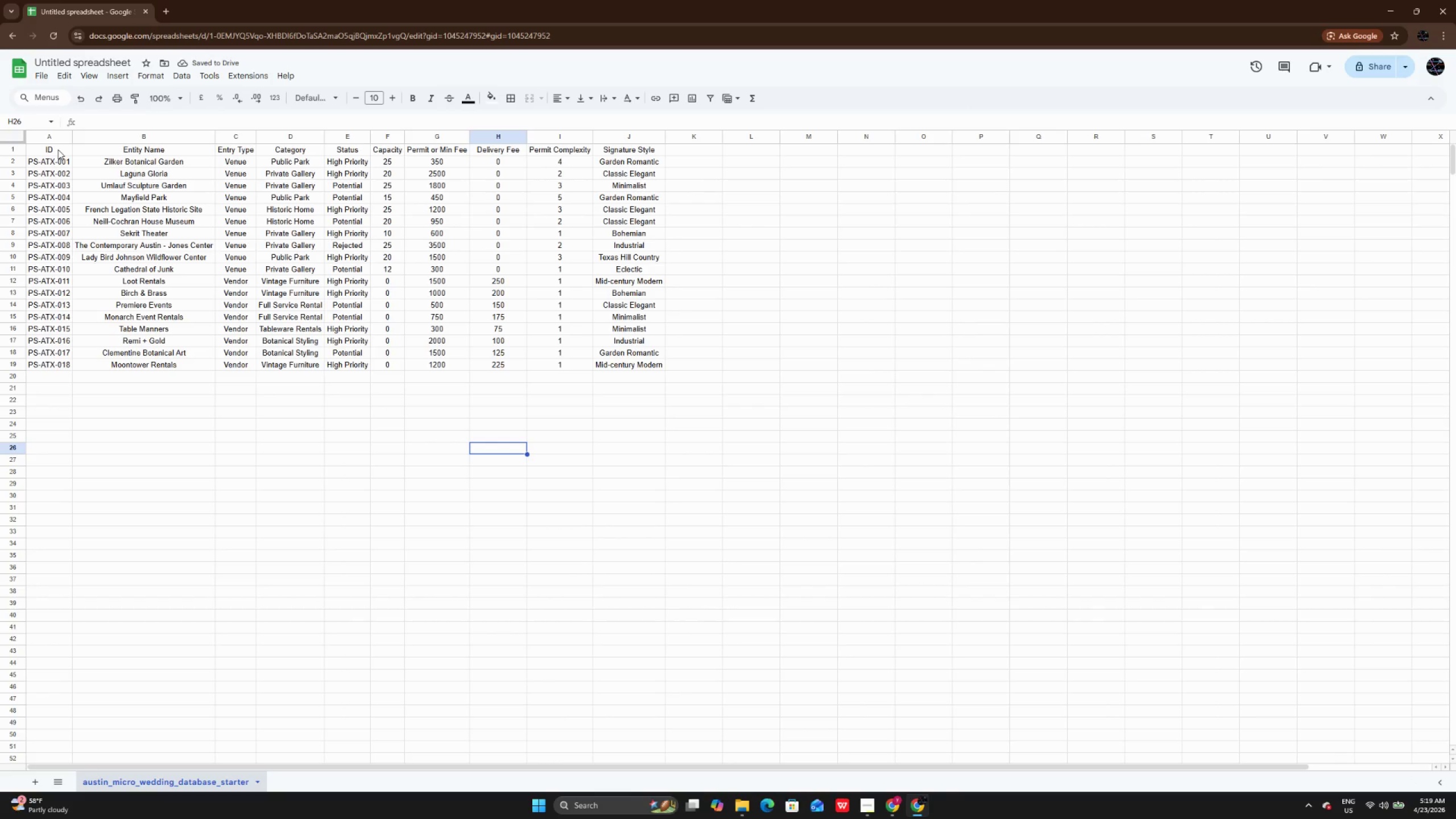 
left_click_drag(start_coordinate=[58, 150], to_coordinate=[125, 188])
 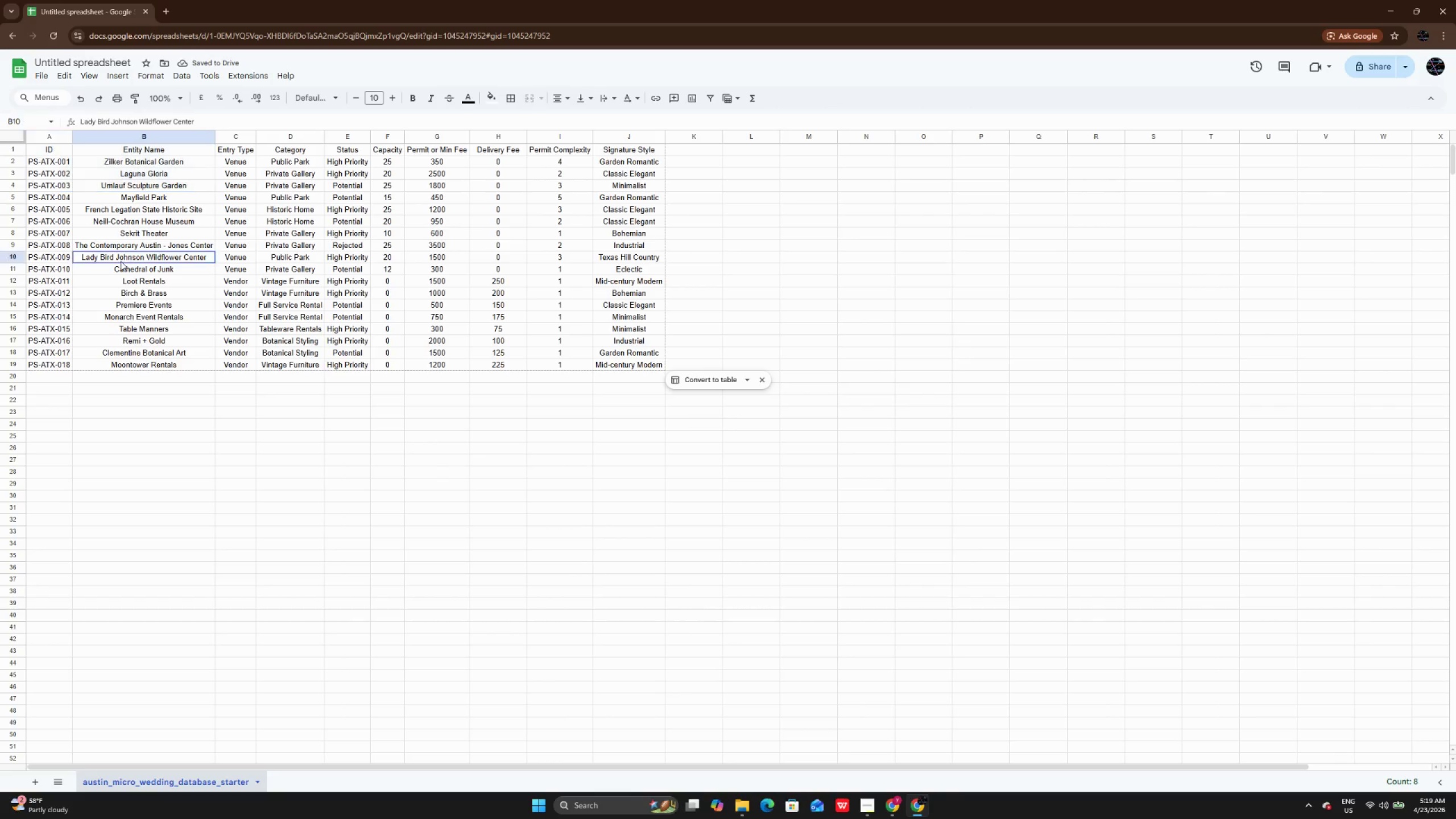 
left_click([121, 261])
 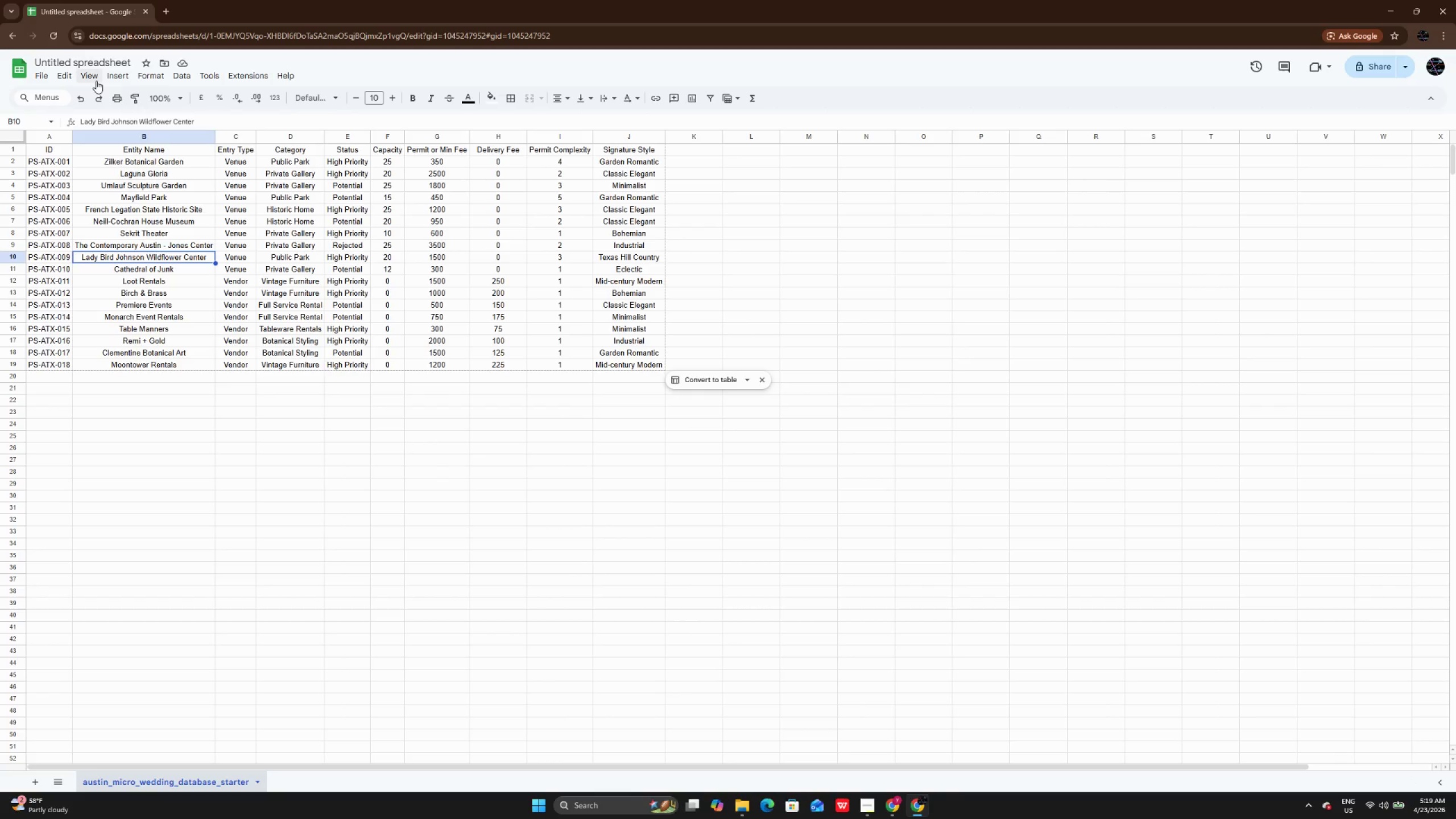 
left_click([96, 80])
 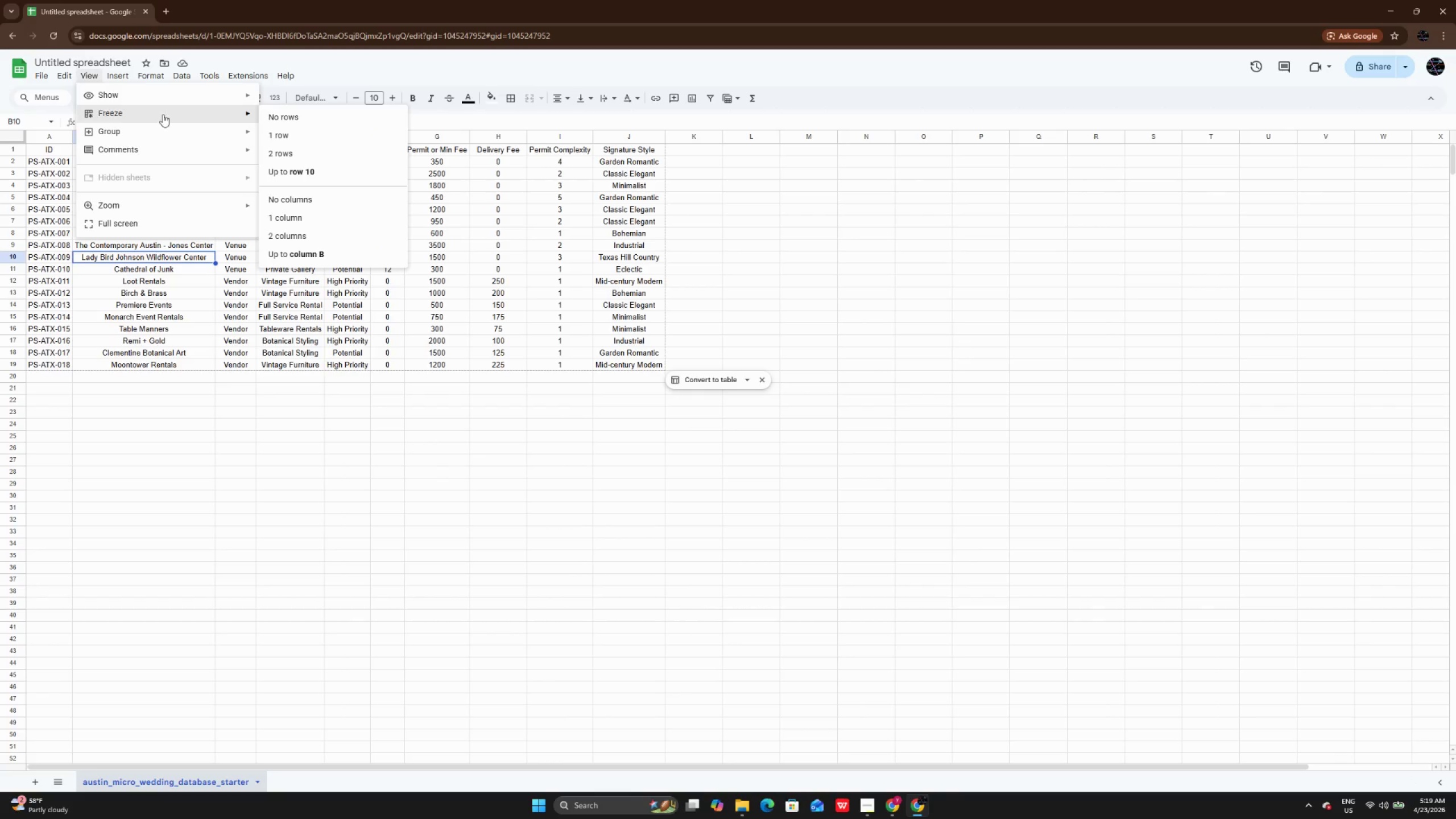 
left_click([275, 142])
 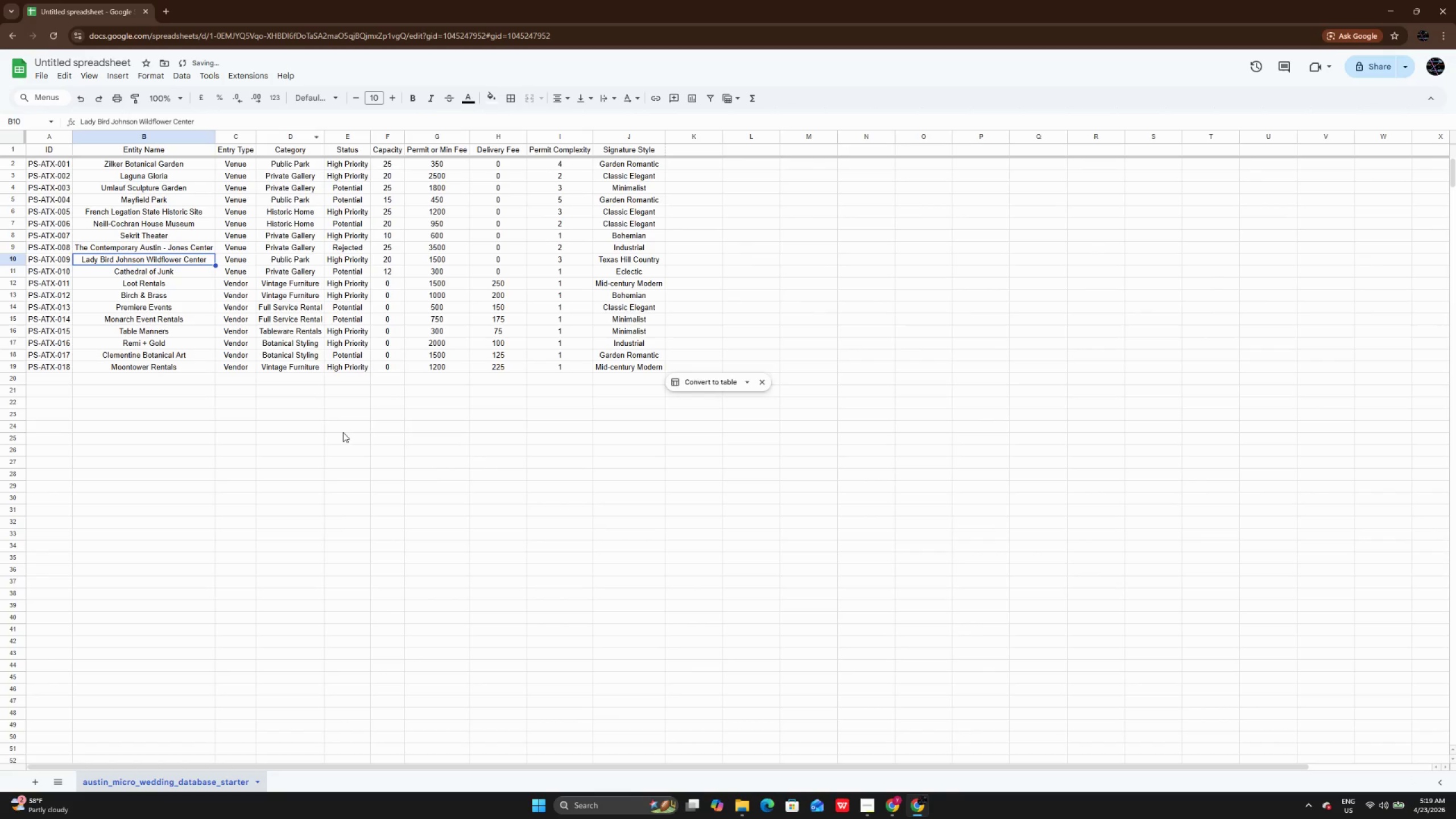 
left_click([343, 432])
 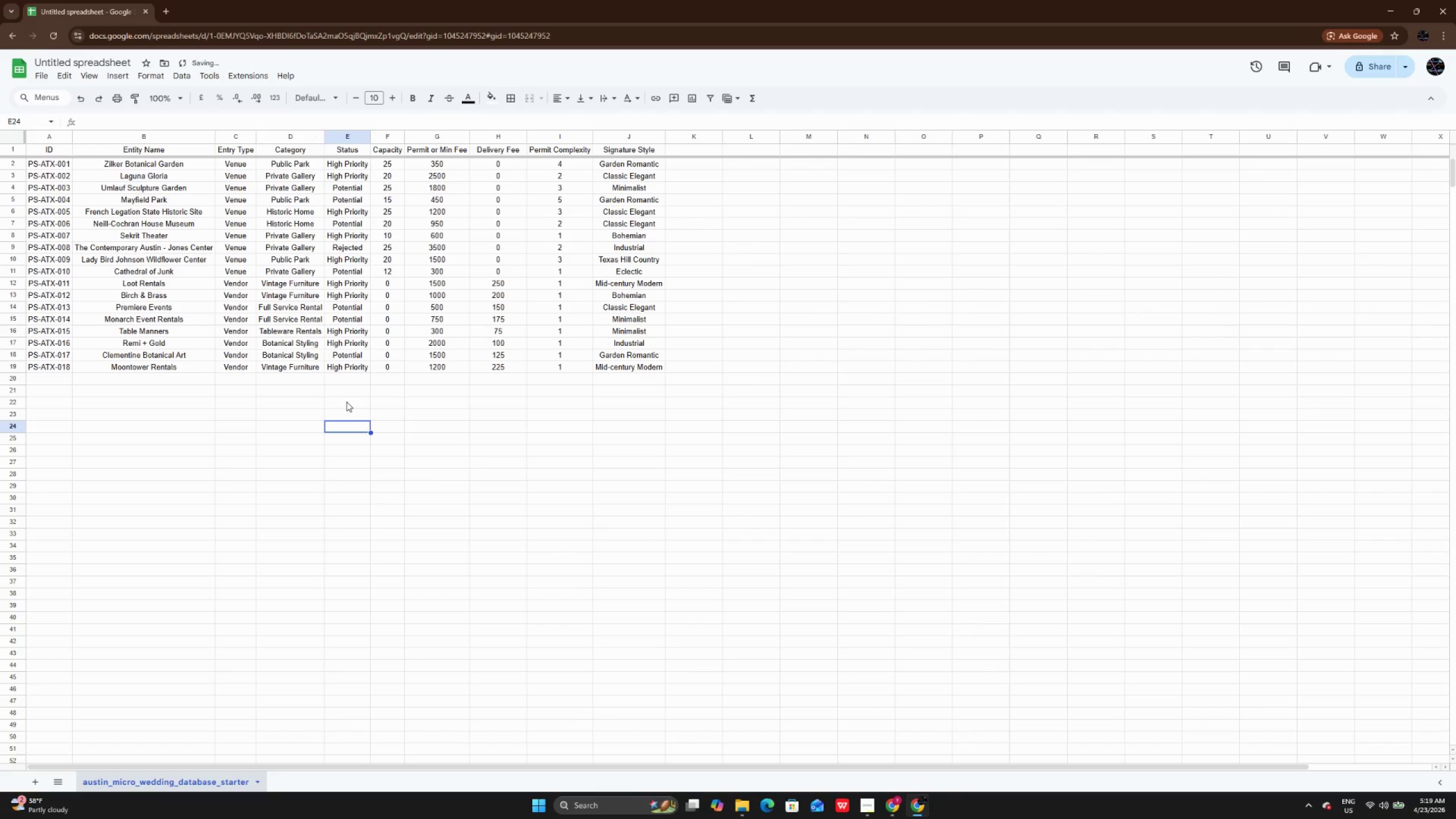 
scroll: coordinate [344, 392], scroll_direction: up, amount: 6.0
 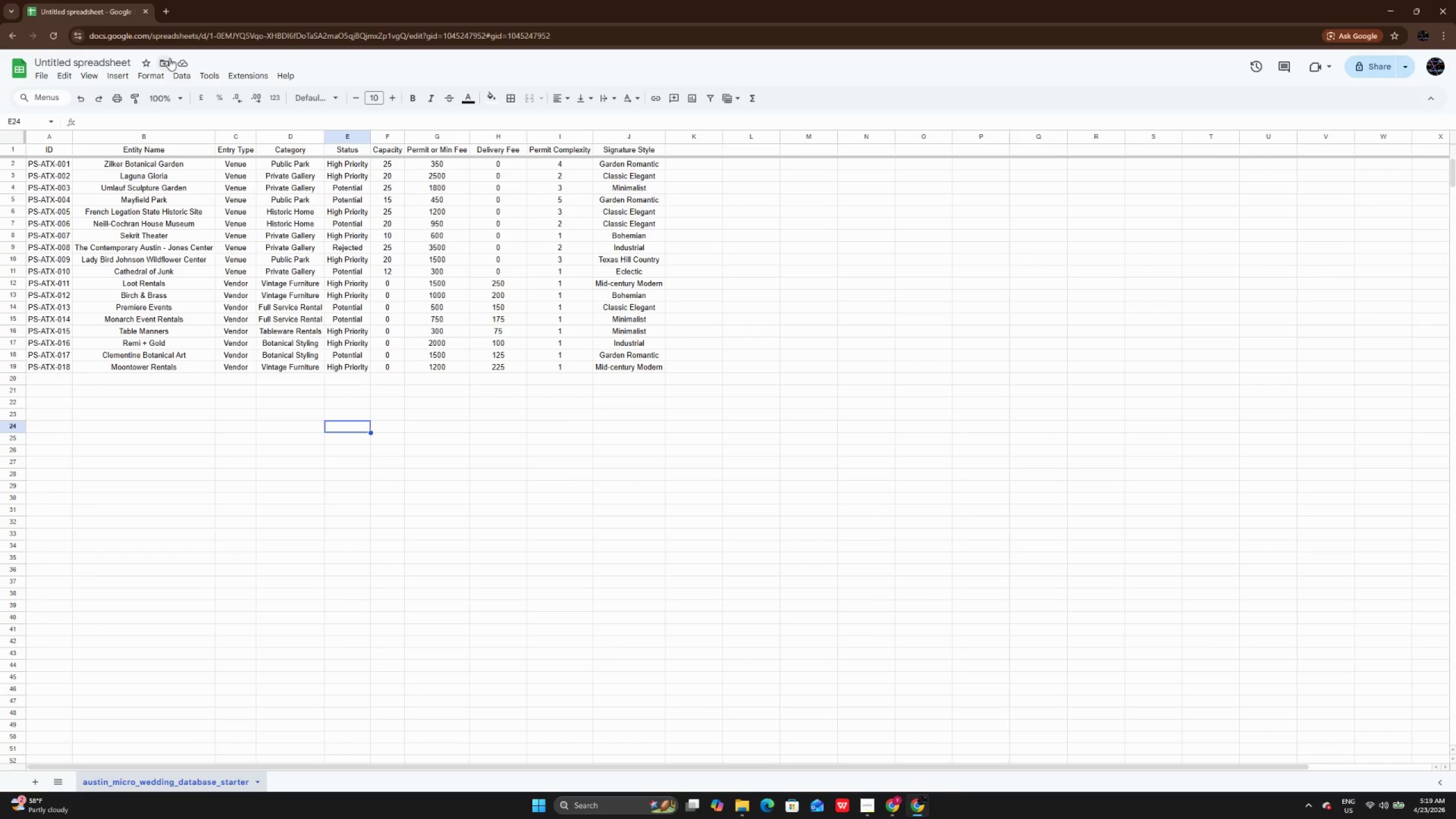 
left_click([160, 80])
 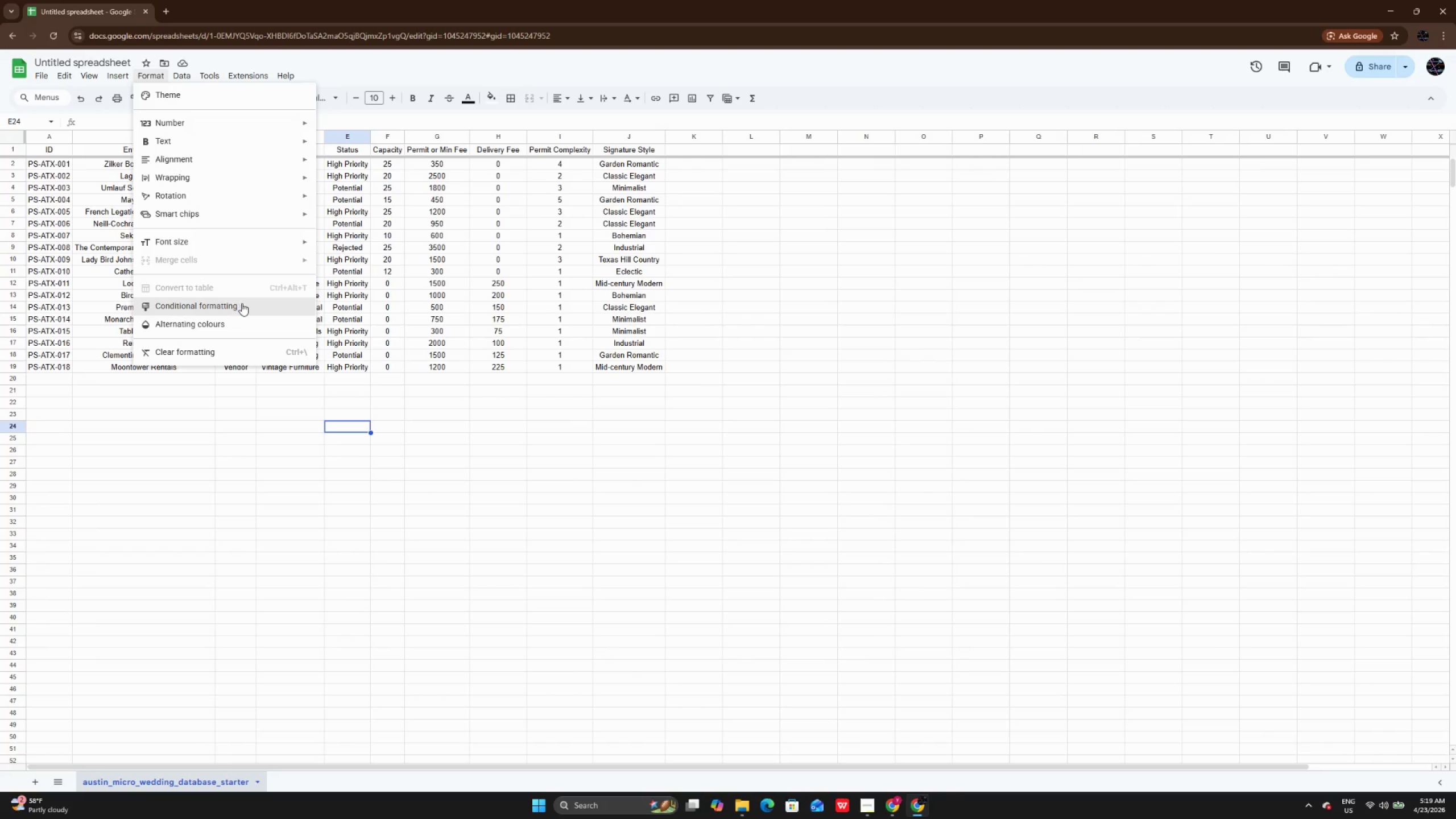 
left_click([245, 323])
 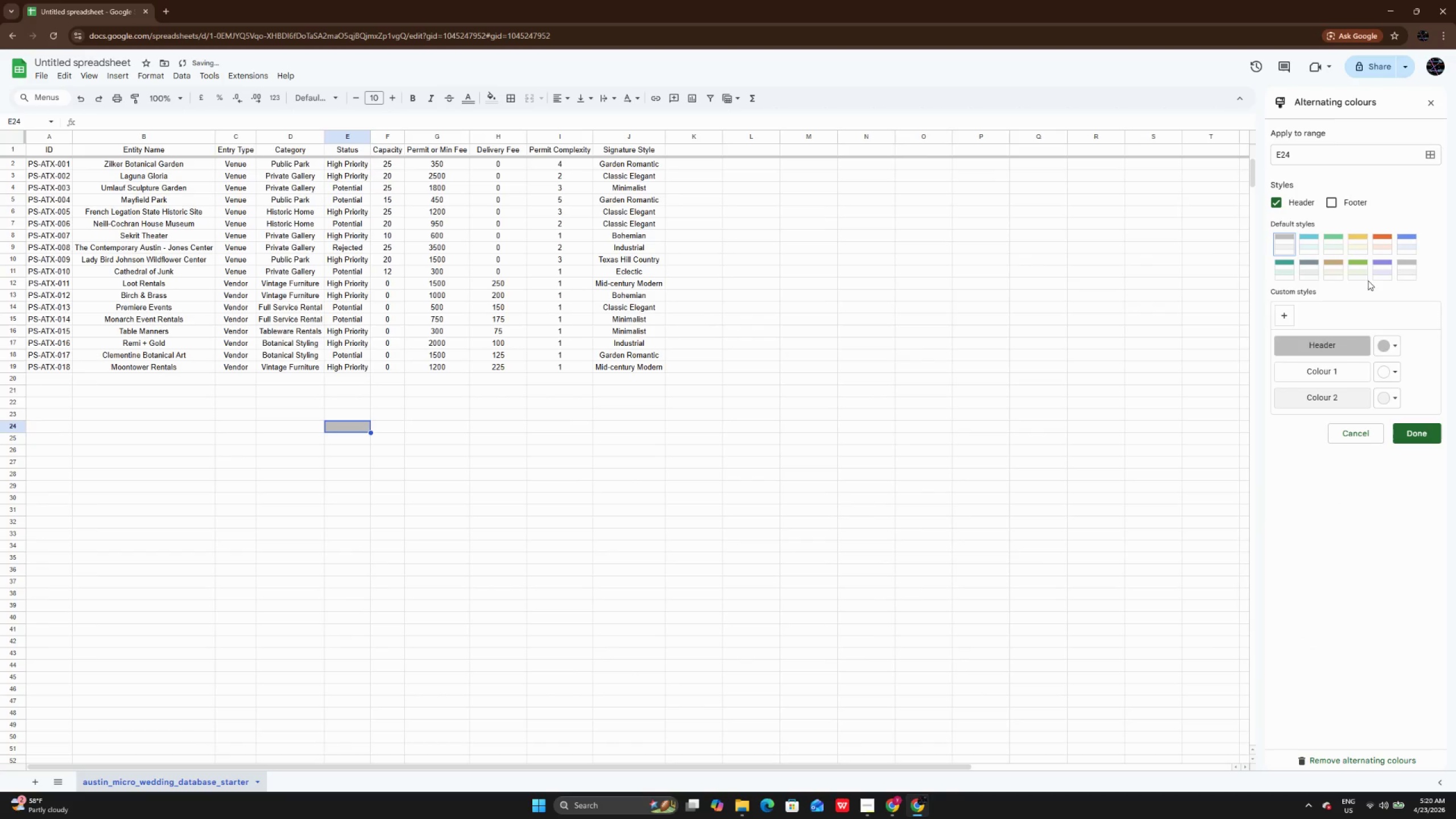 
left_click([1360, 268])
 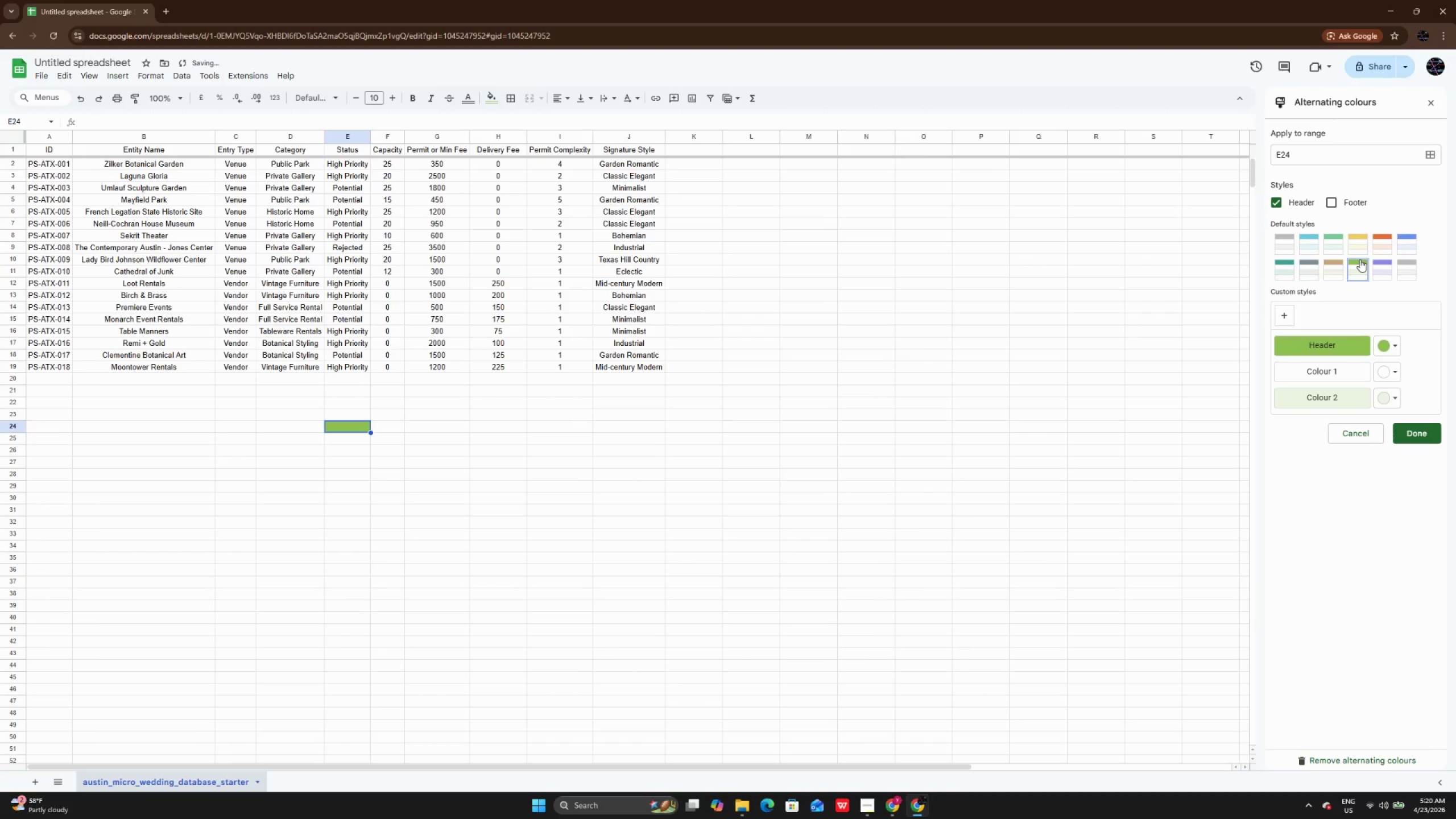 
key(Control+Z)
 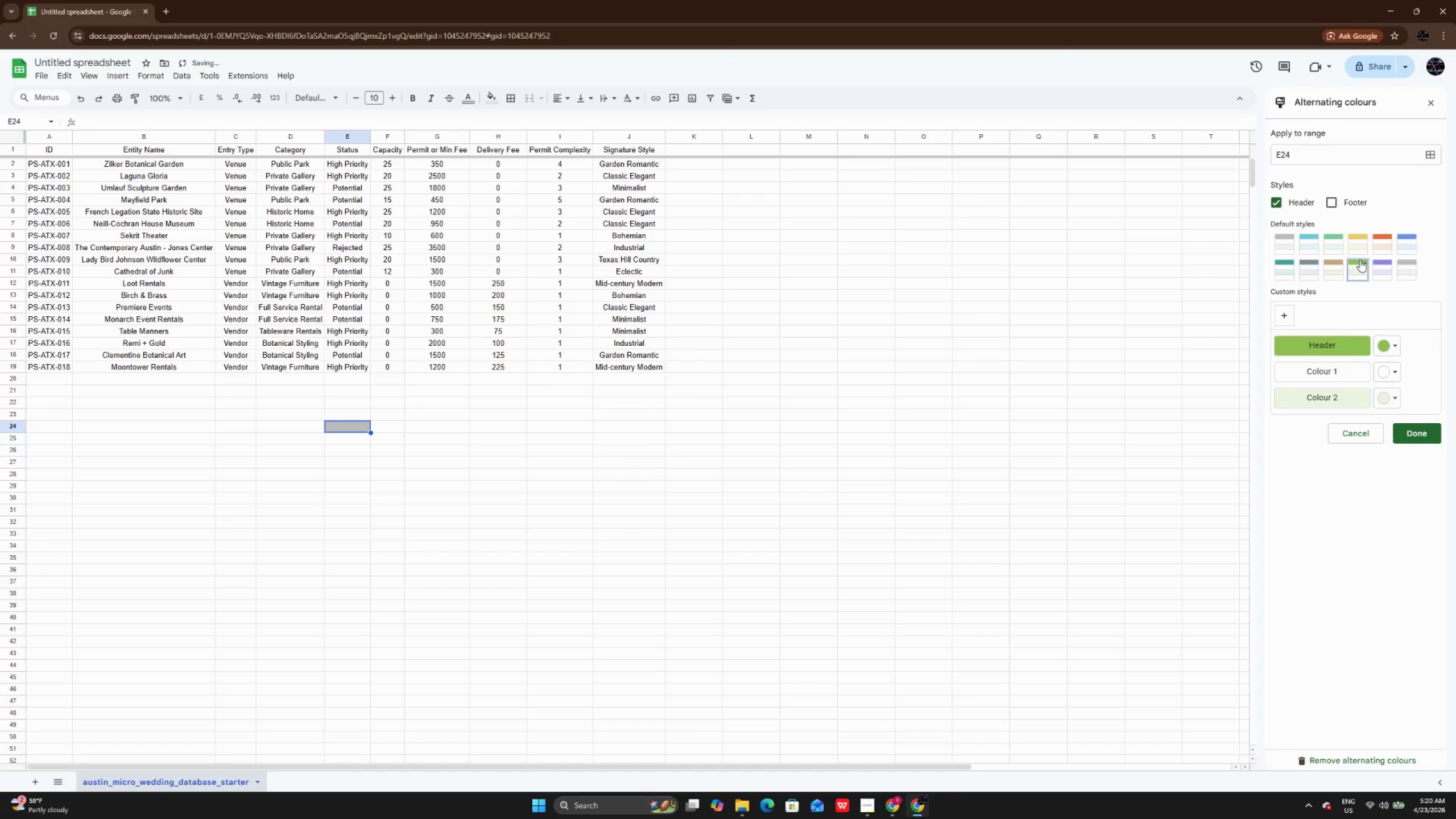 
key(Control+Z)
 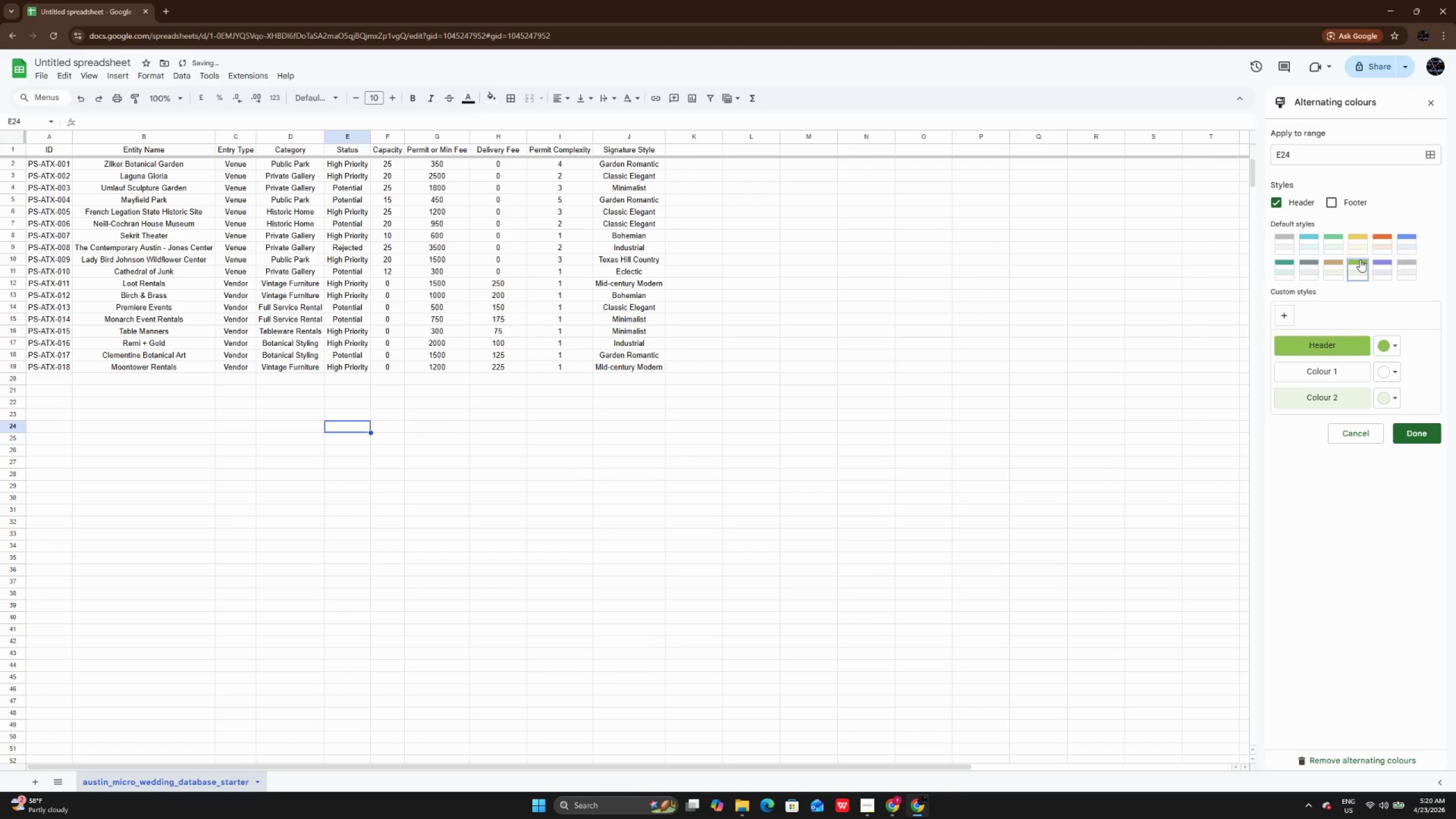 
left_click([1360, 259])
 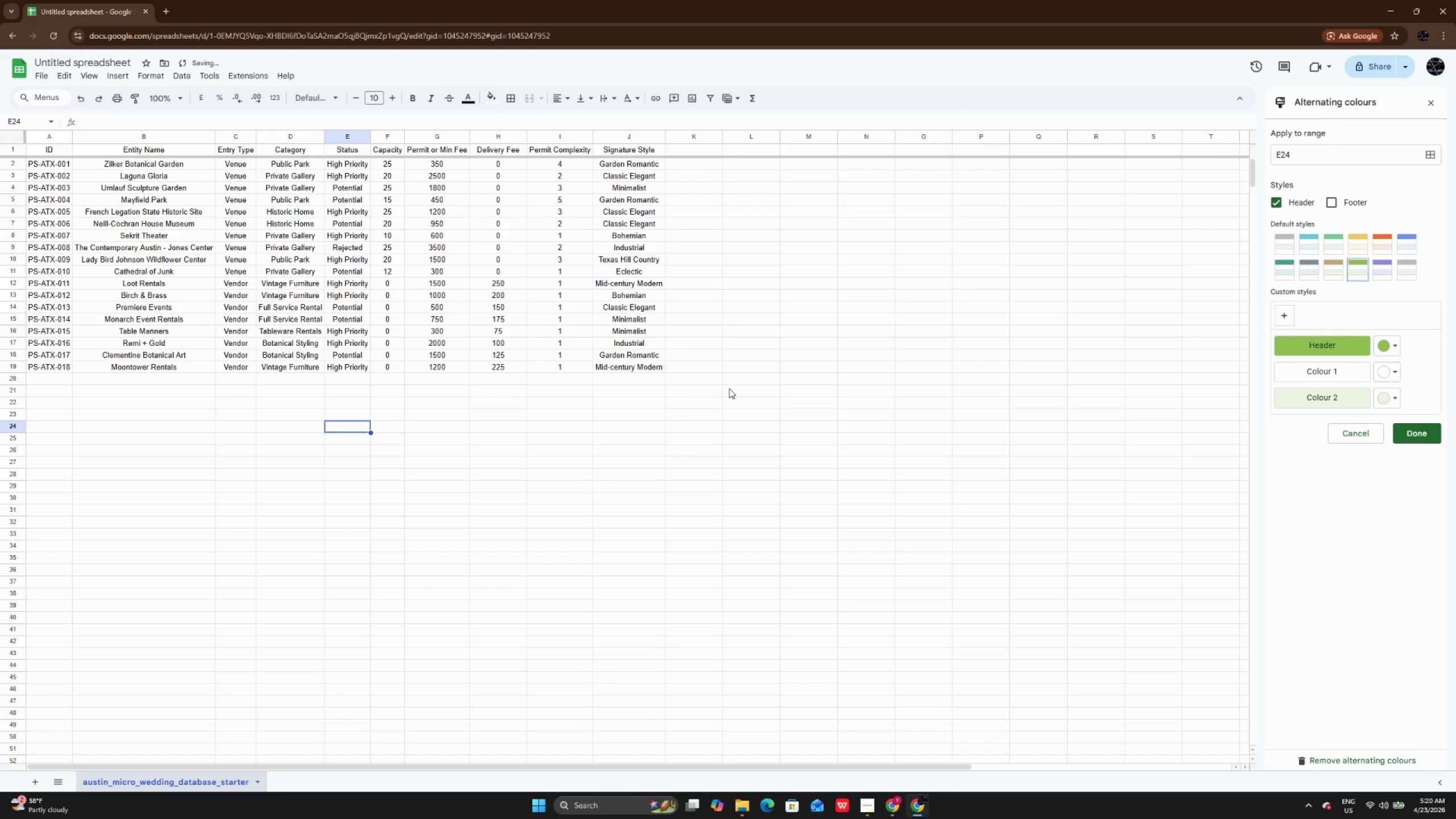 
left_click([649, 412])
 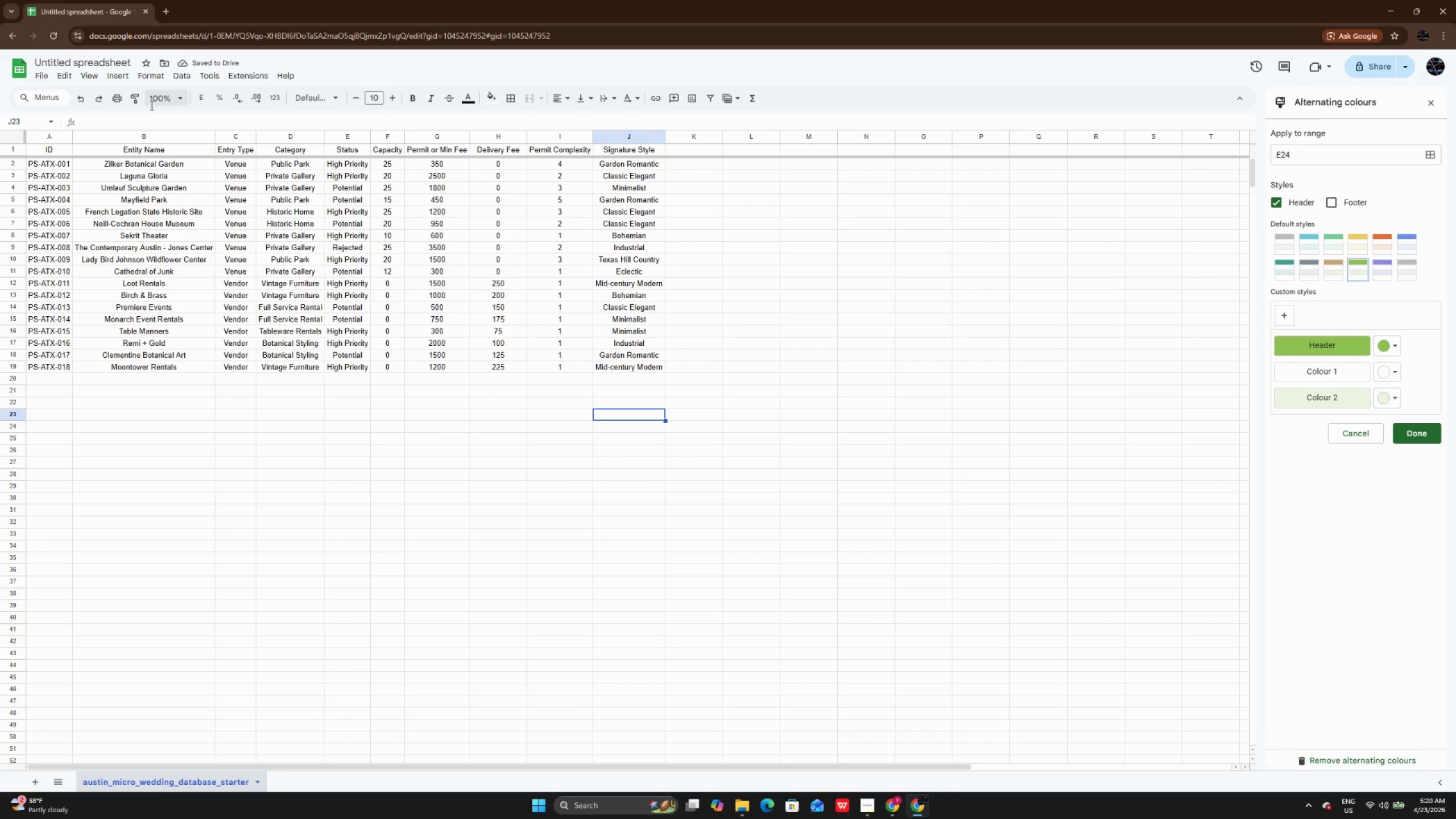 
left_click([154, 130])
 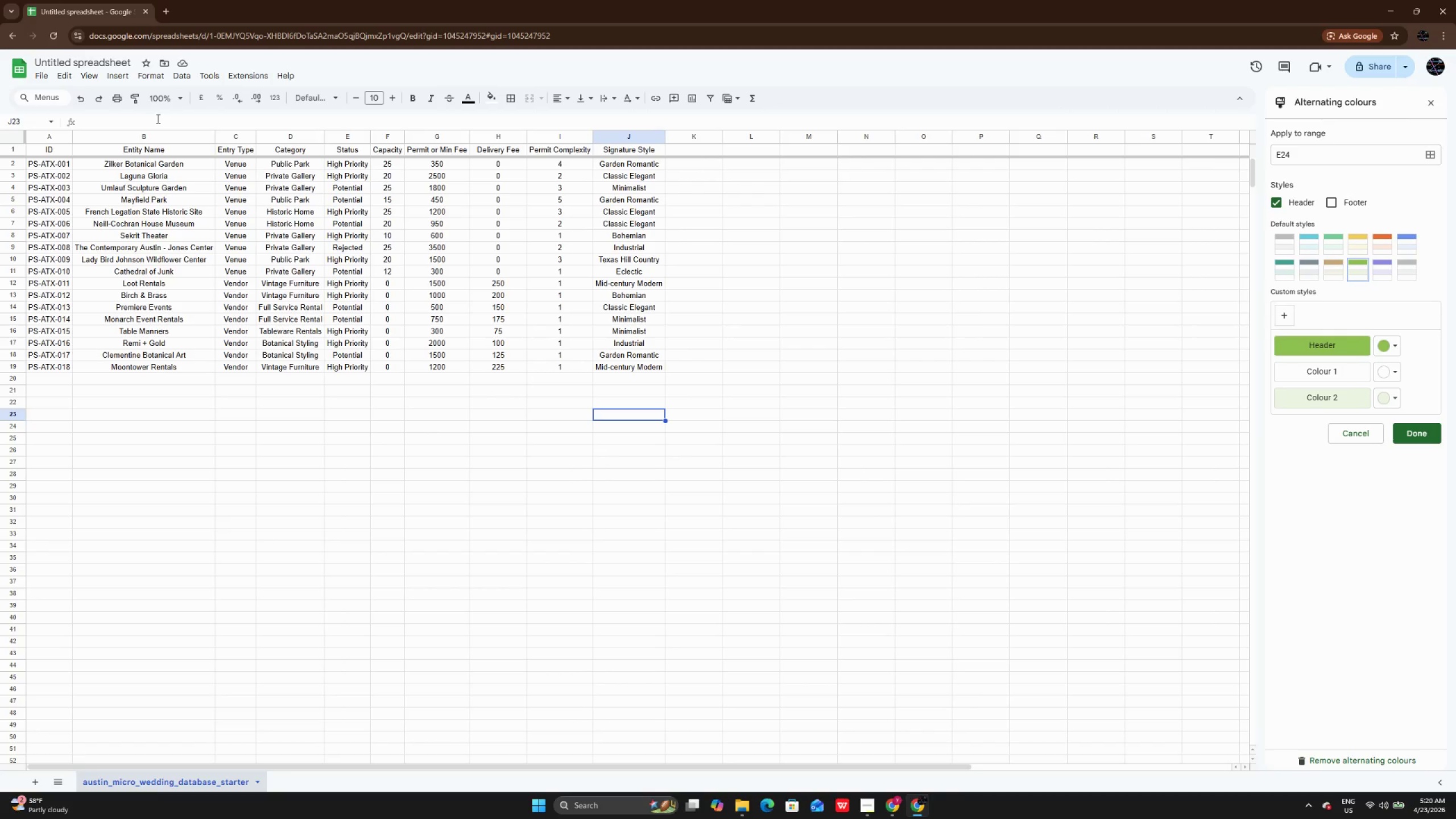 
left_click([157, 118])
 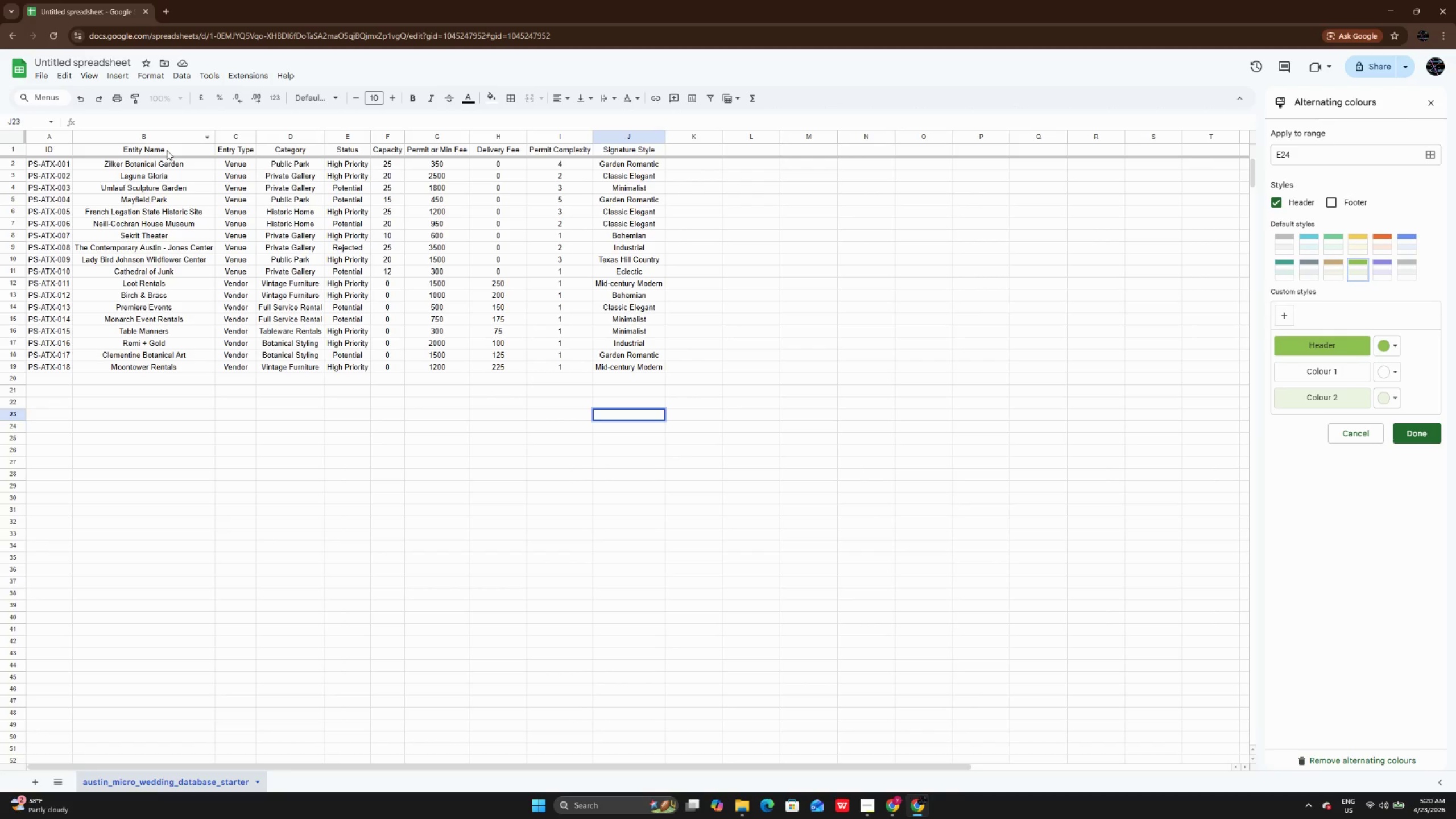 
left_click([167, 151])
 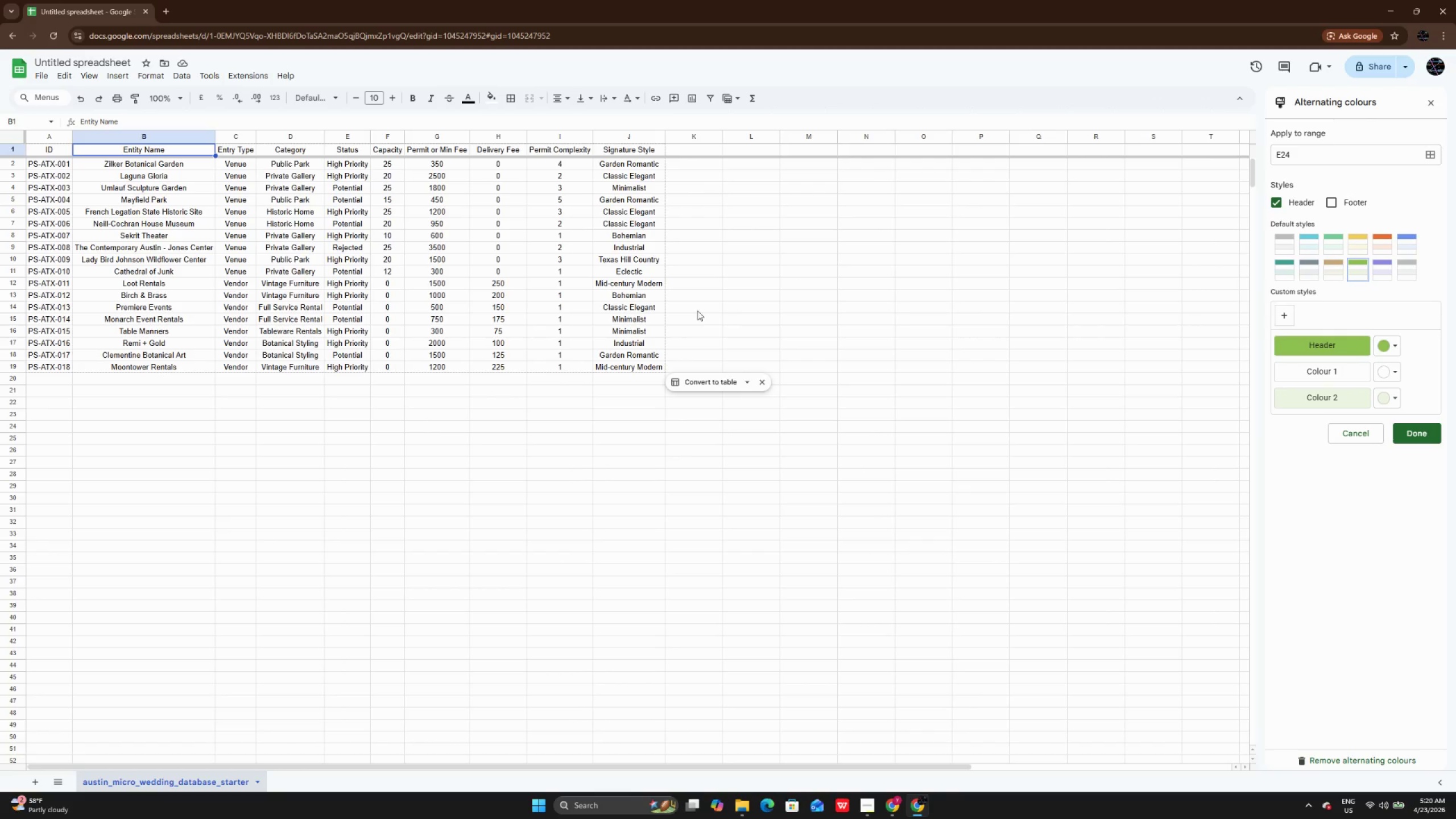 
left_click([679, 316])
 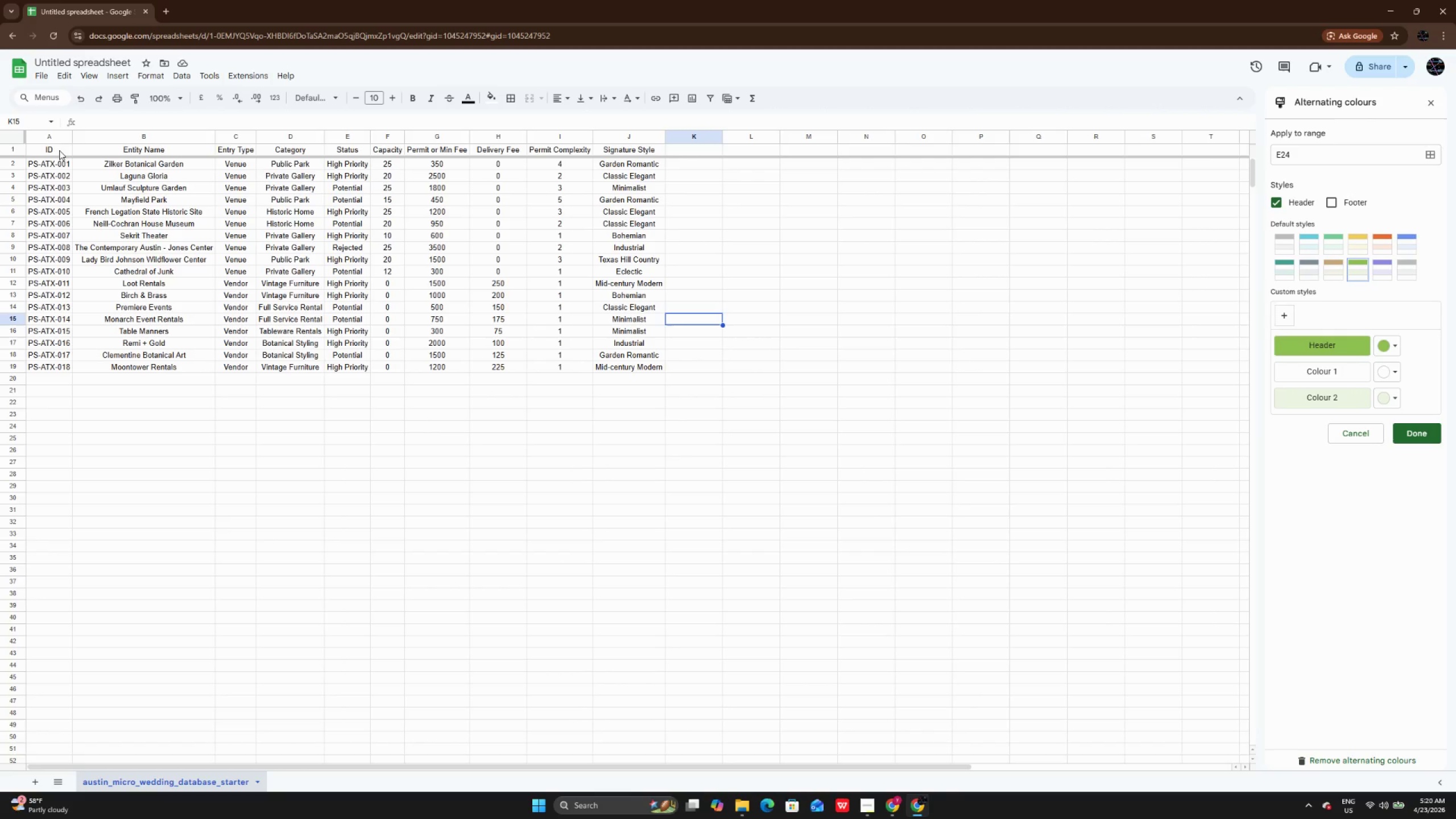 
left_click_drag(start_coordinate=[59, 150], to_coordinate=[650, 366])
 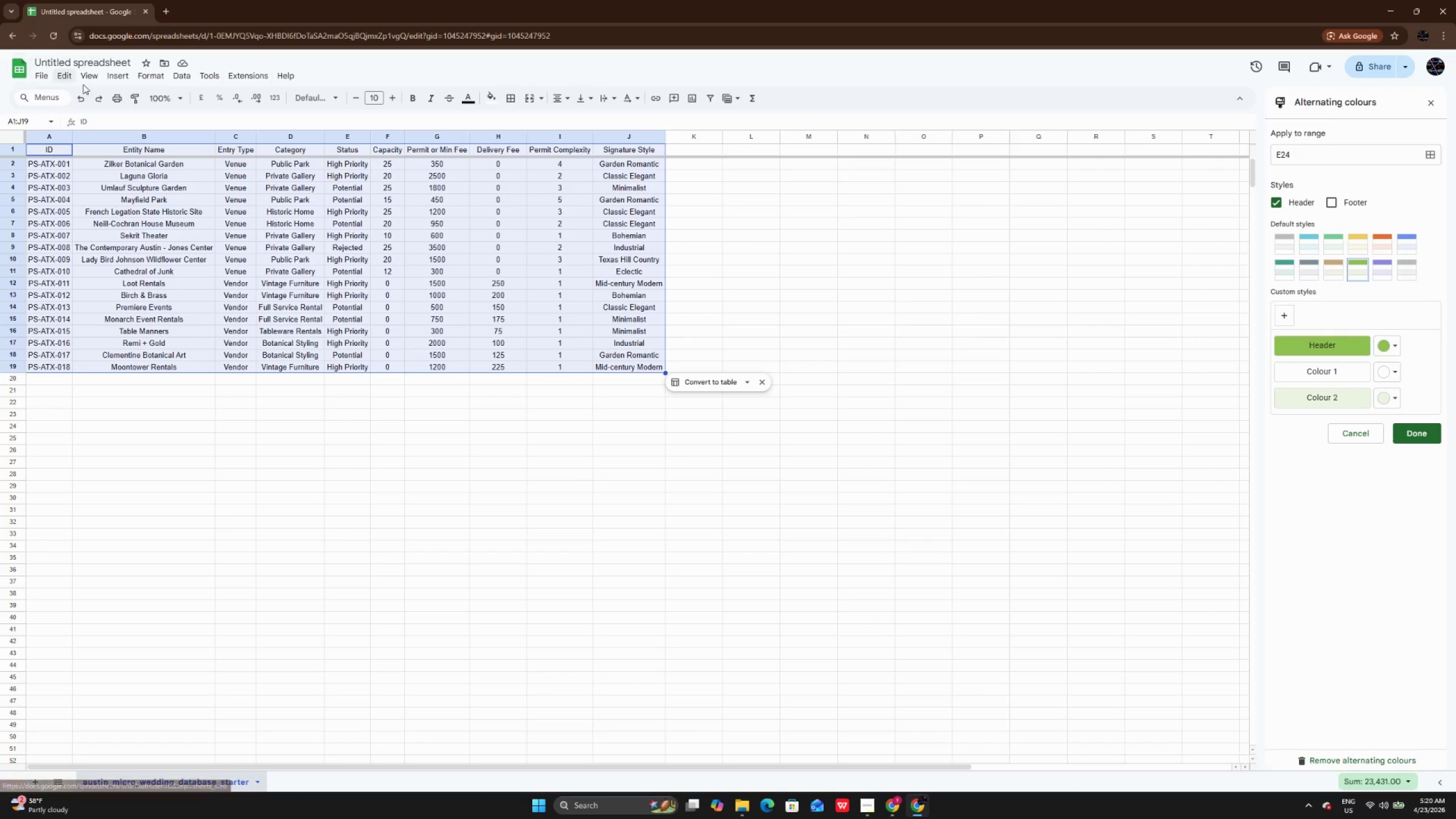 
left_click([163, 73])
 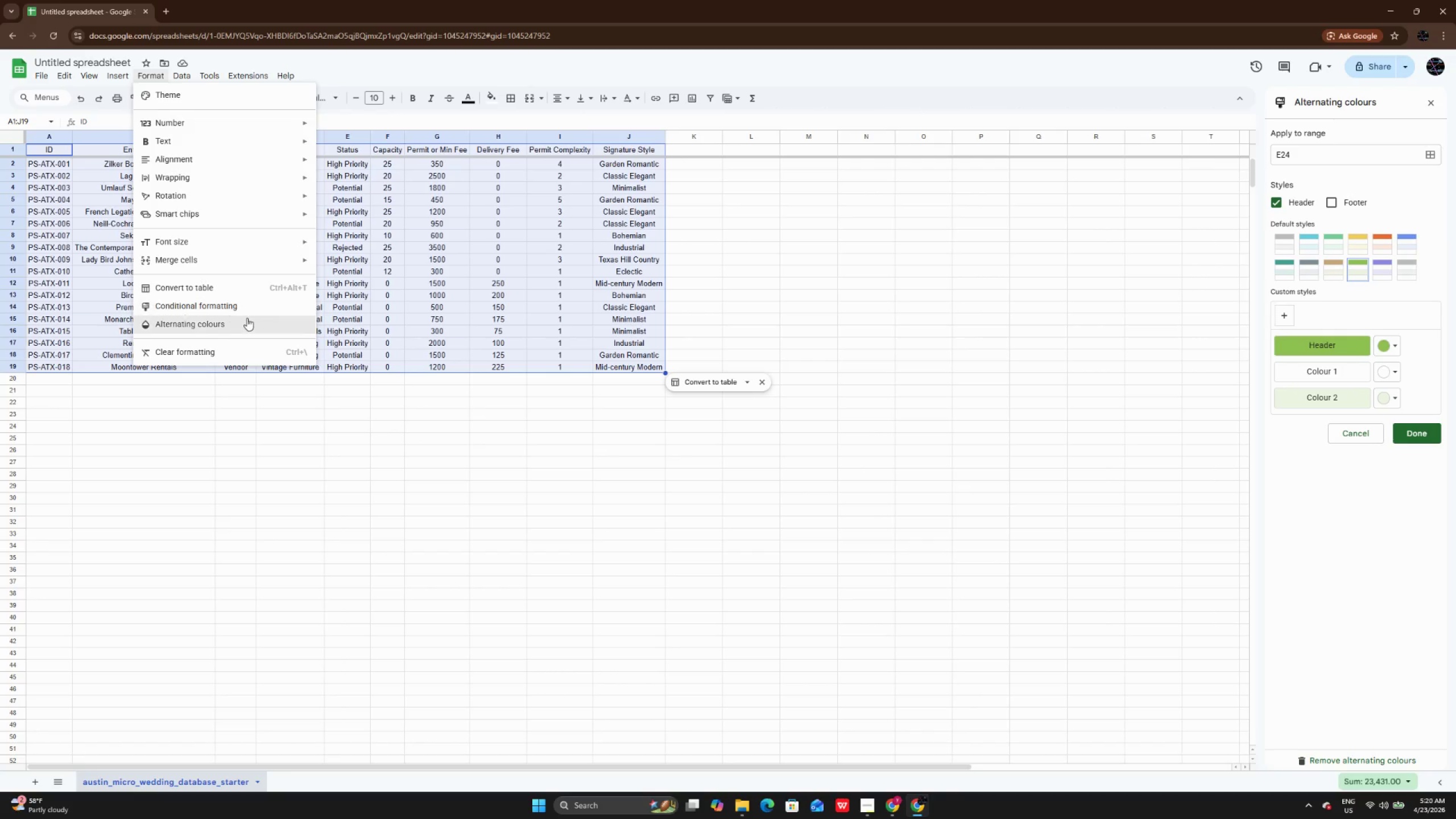 
left_click([247, 318])
 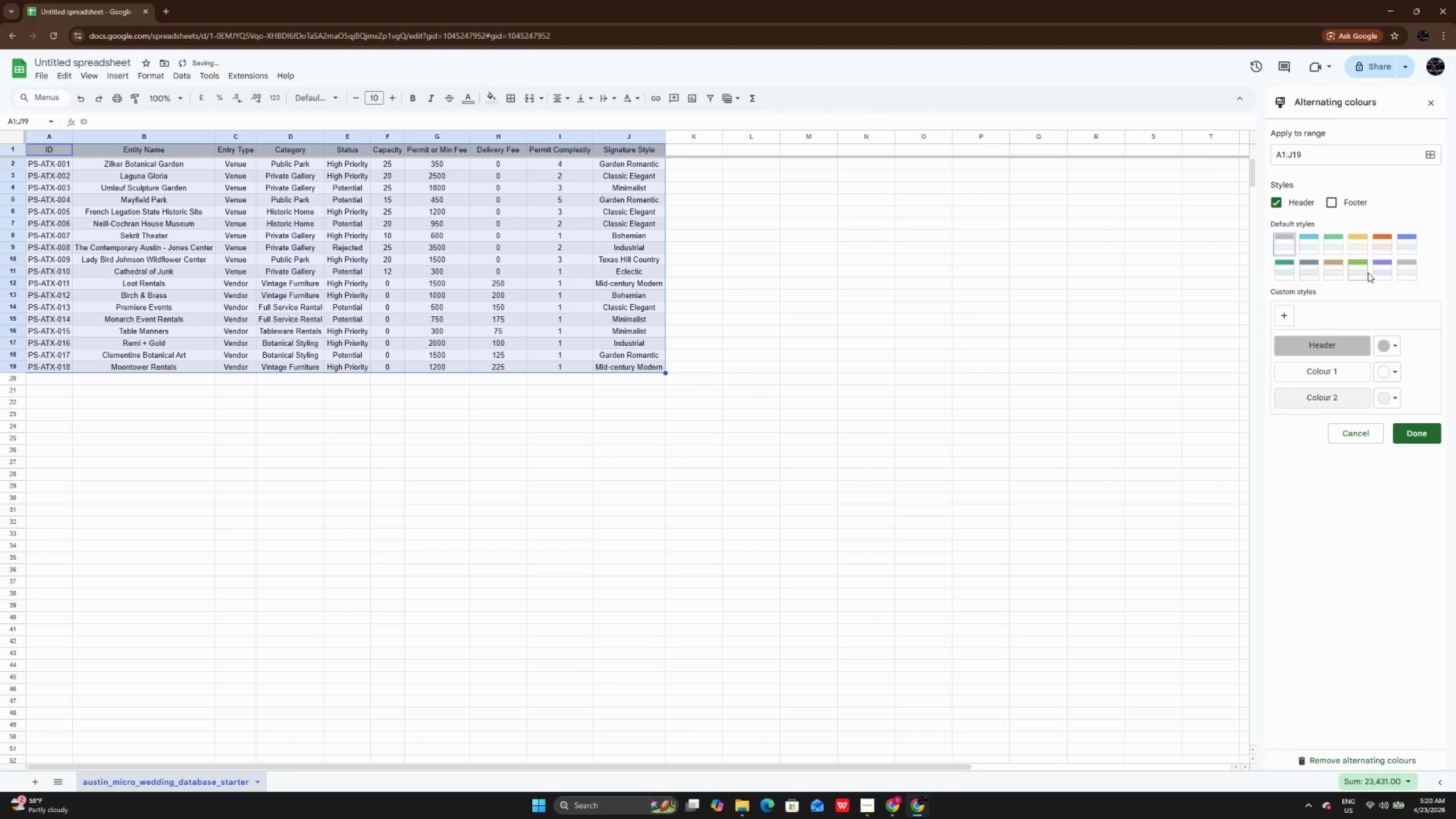 
left_click([1368, 272])
 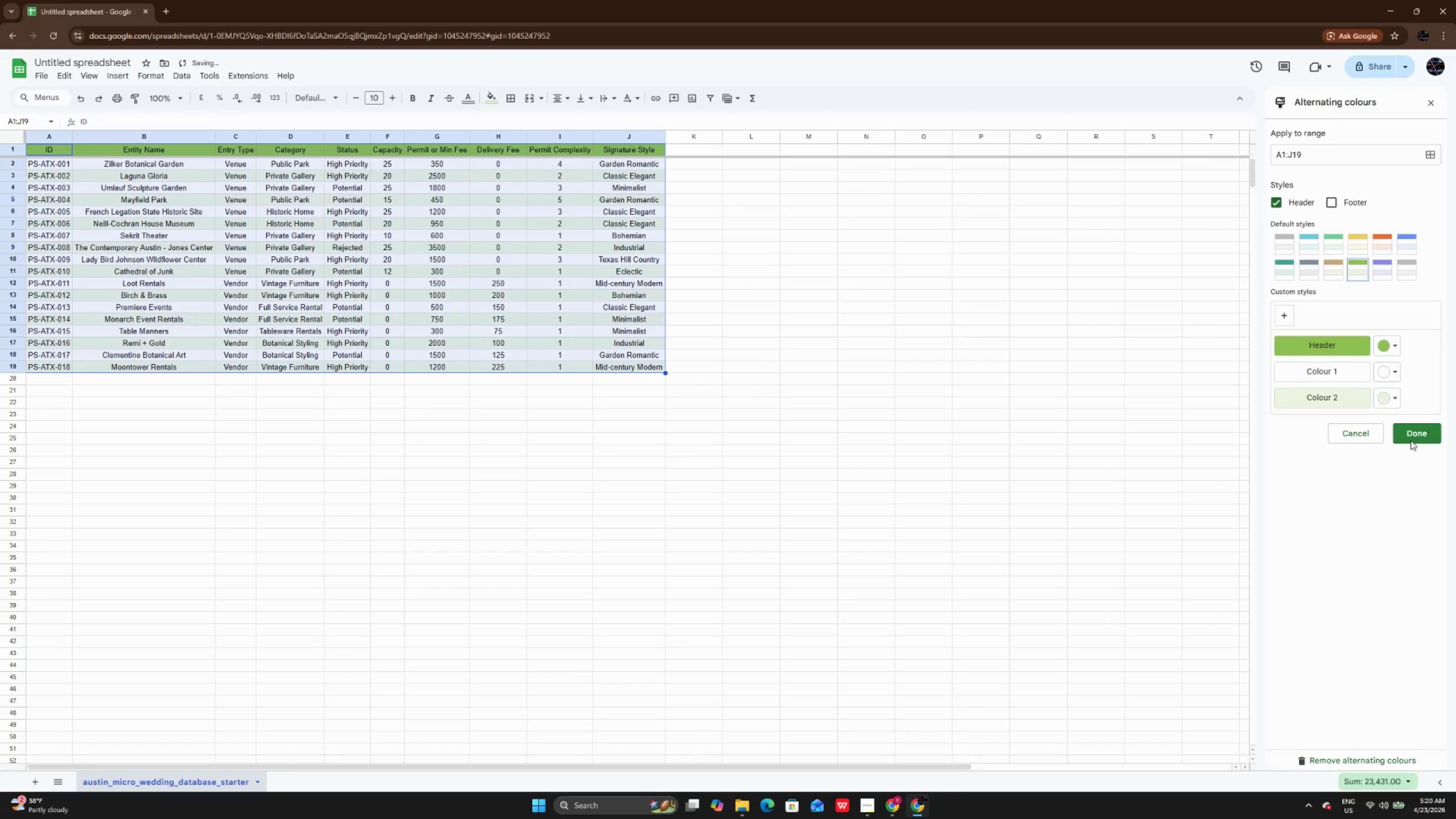 
left_click([1414, 436])
 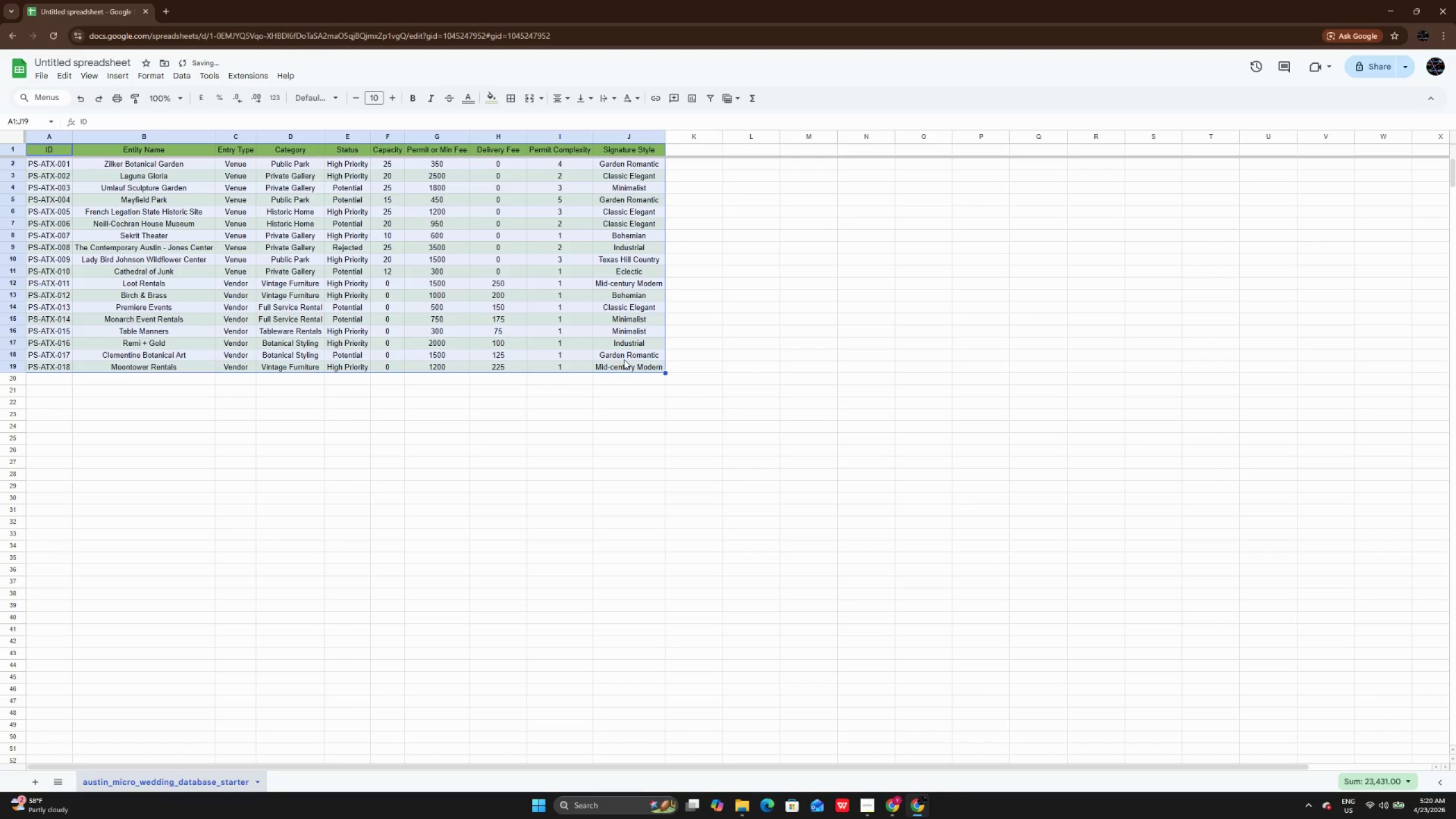 
left_click([624, 359])
 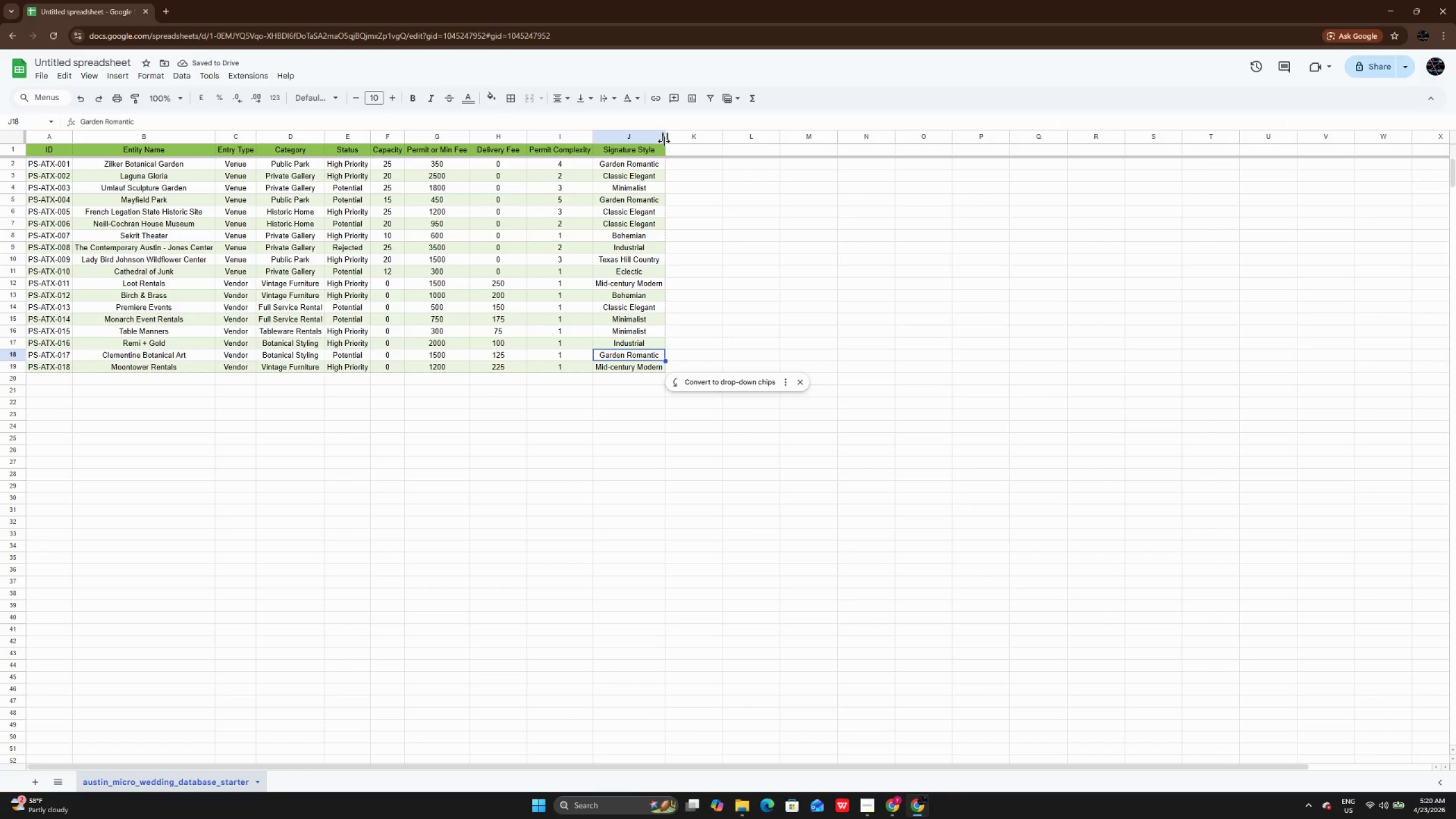 
double_click([664, 141])
 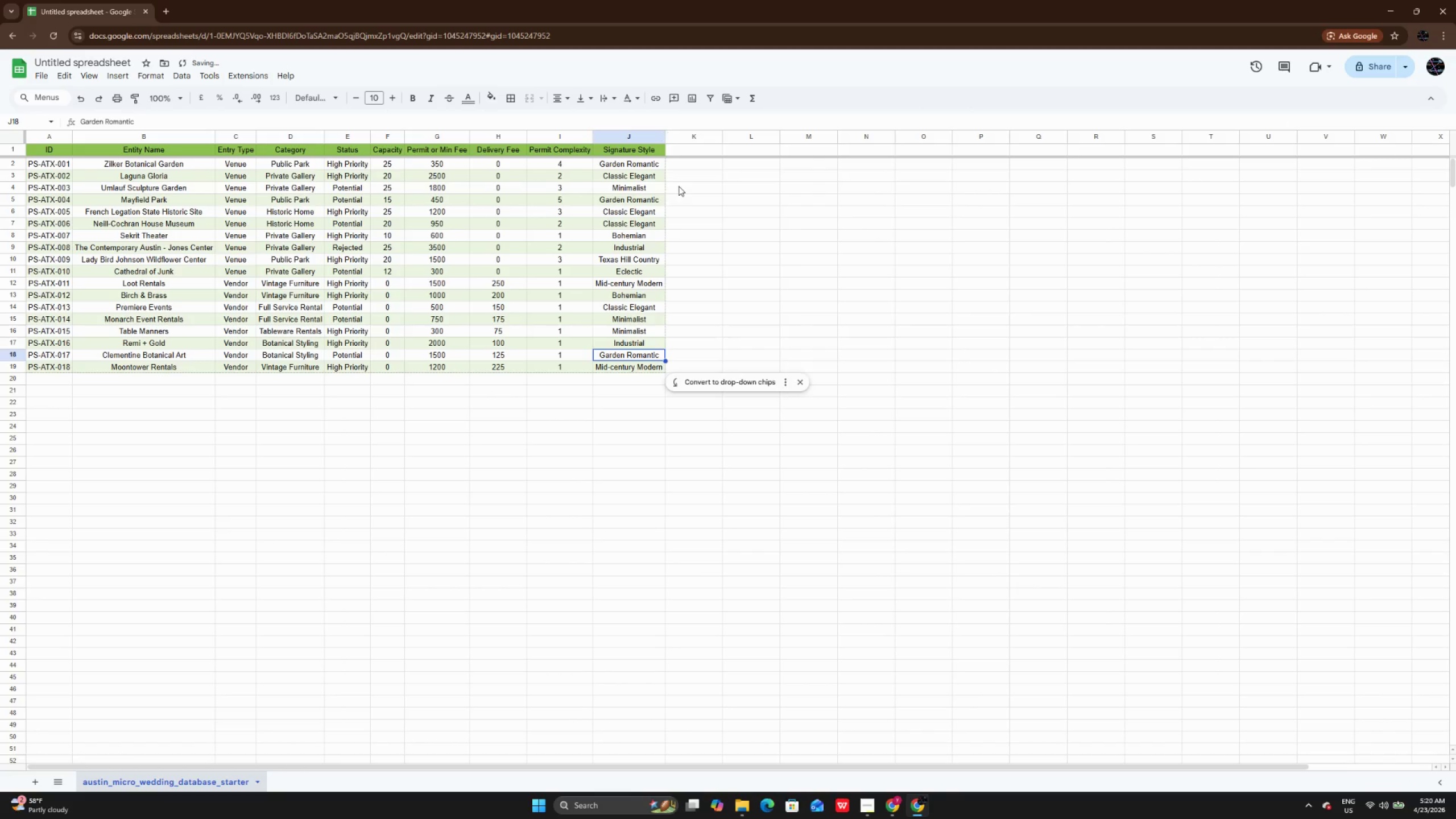 
left_click([679, 186])
 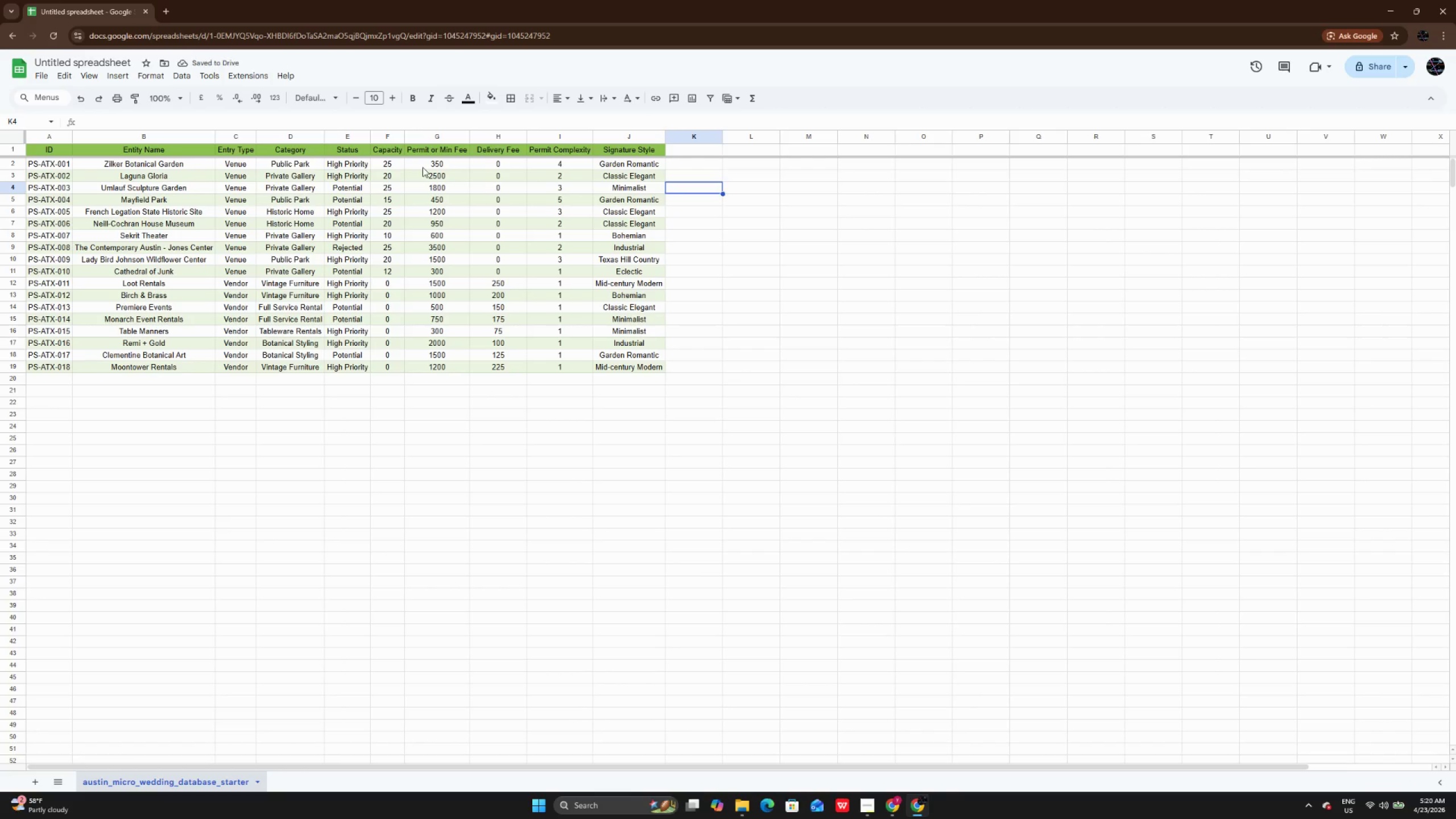 
left_click_drag(start_coordinate=[429, 159], to_coordinate=[510, 364])
 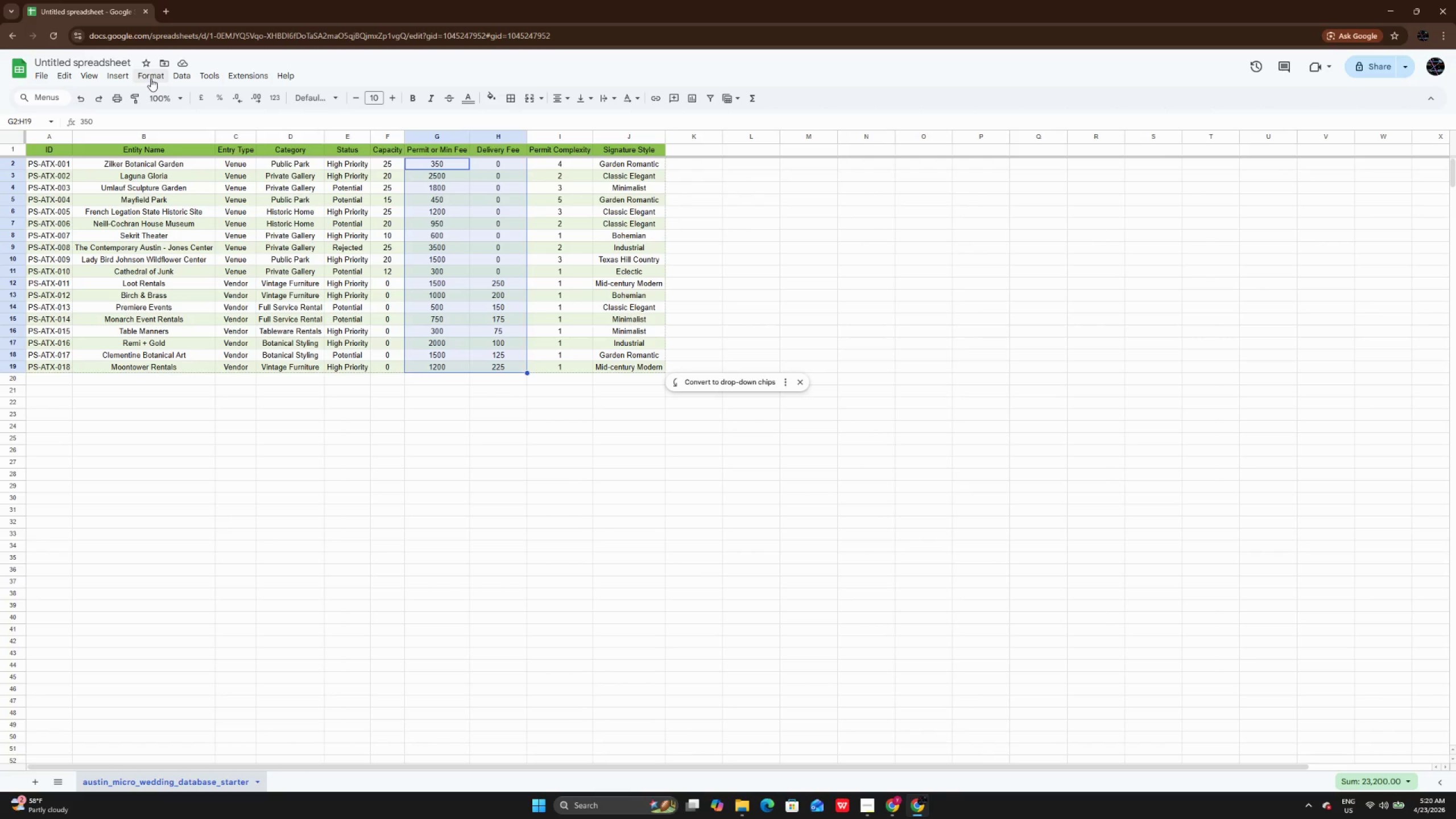 
left_click([151, 78])
 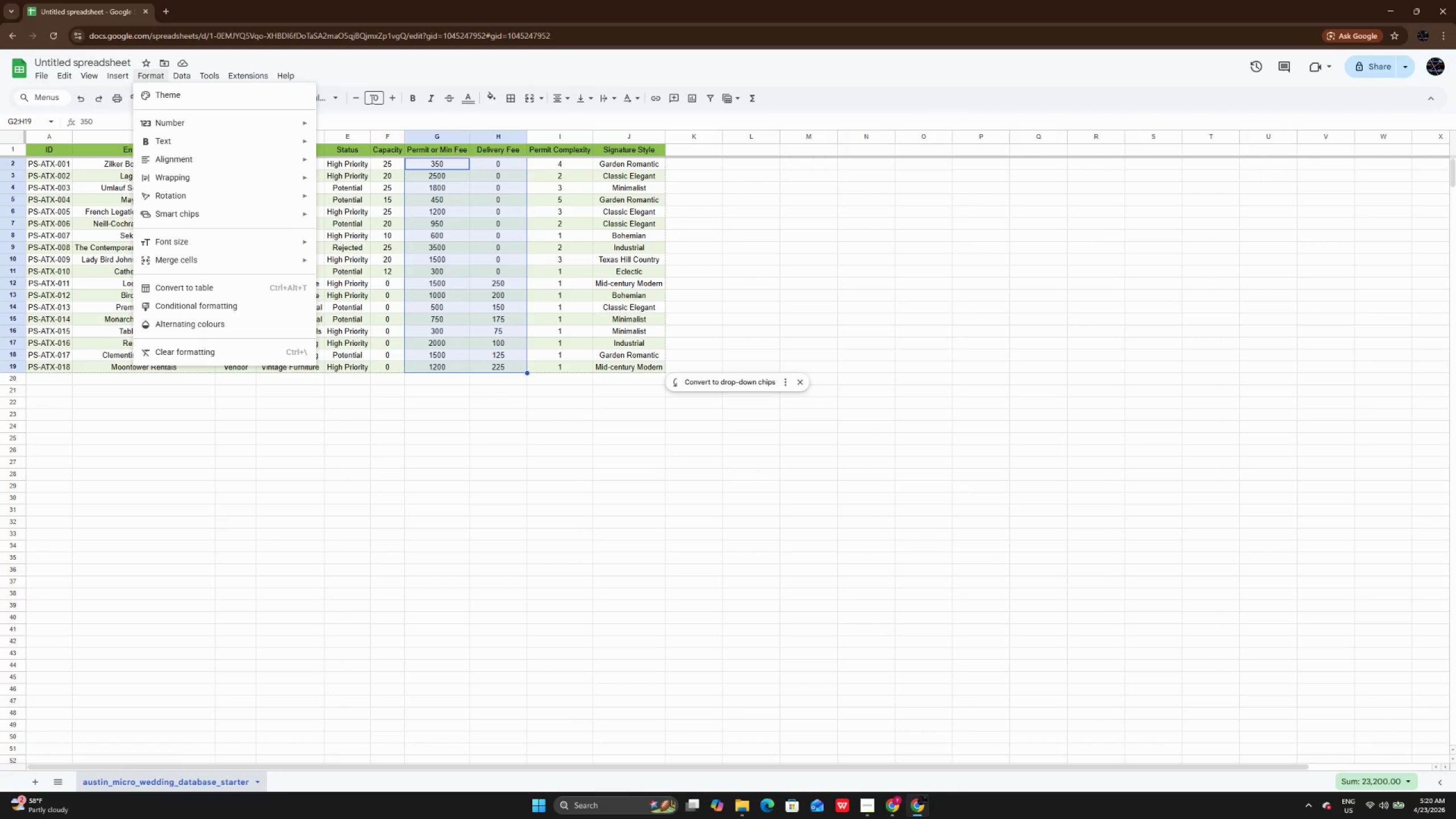 
left_click([344, 113])
 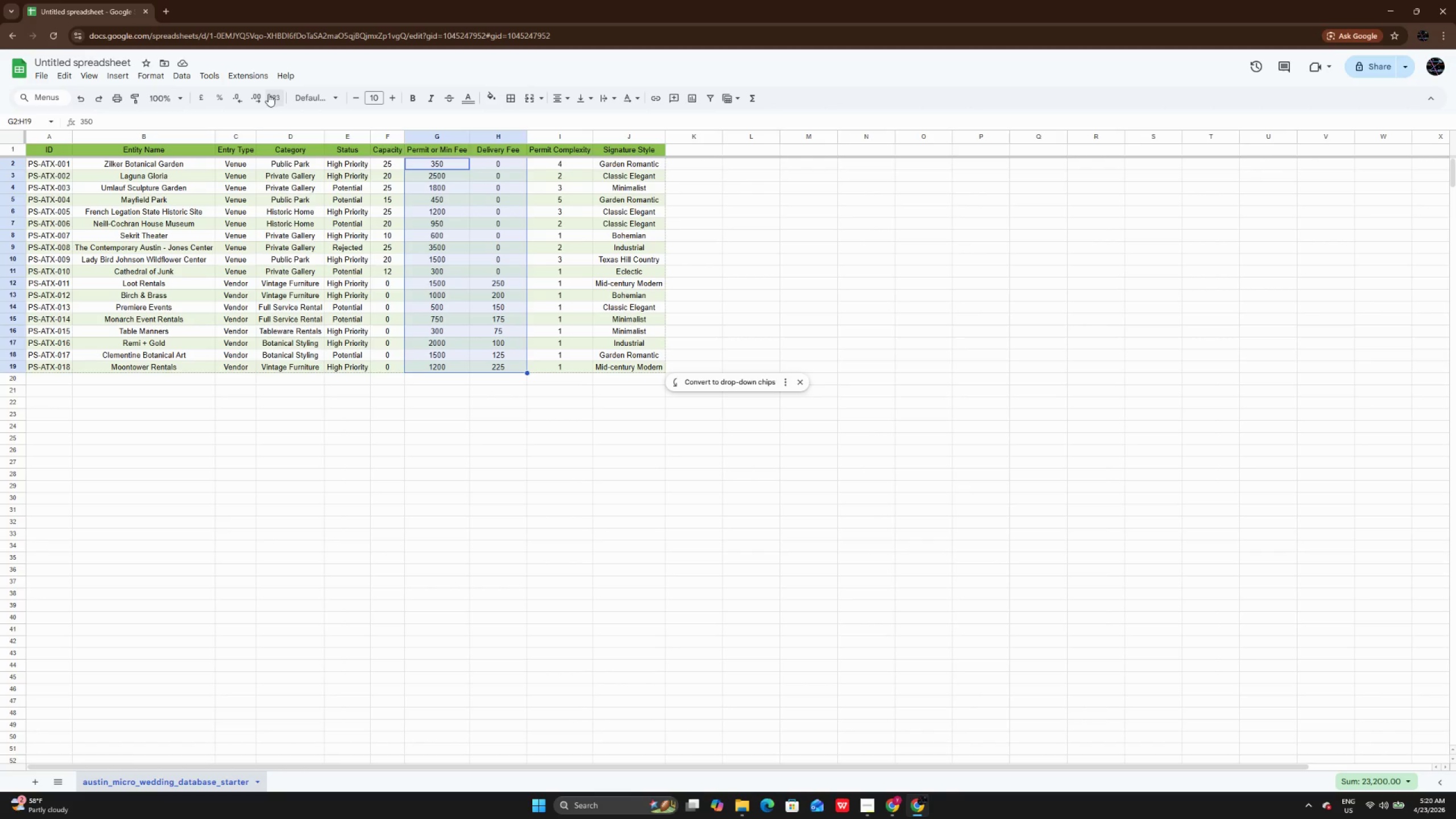 
left_click([268, 94])
 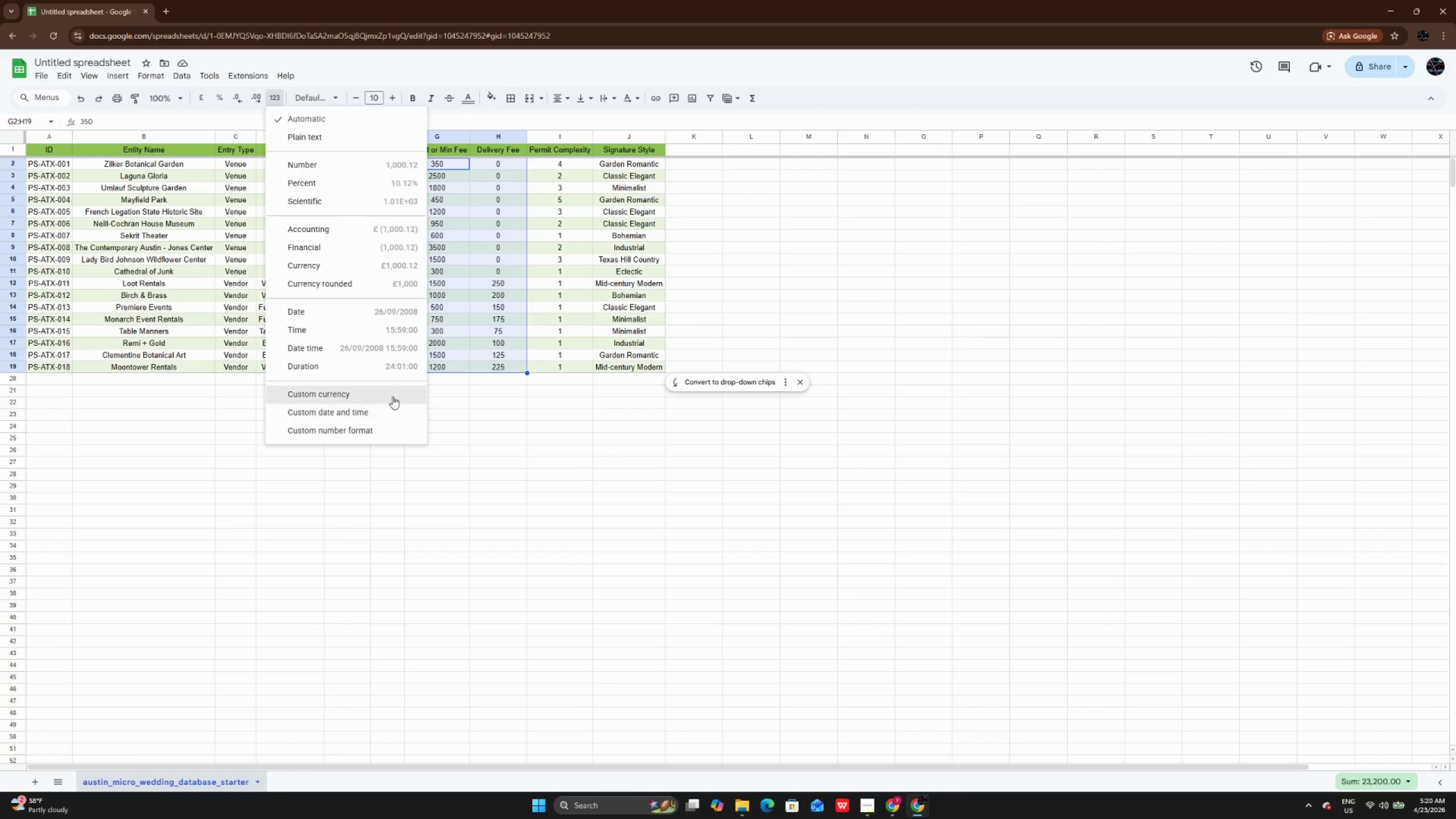 
left_click([392, 396])
 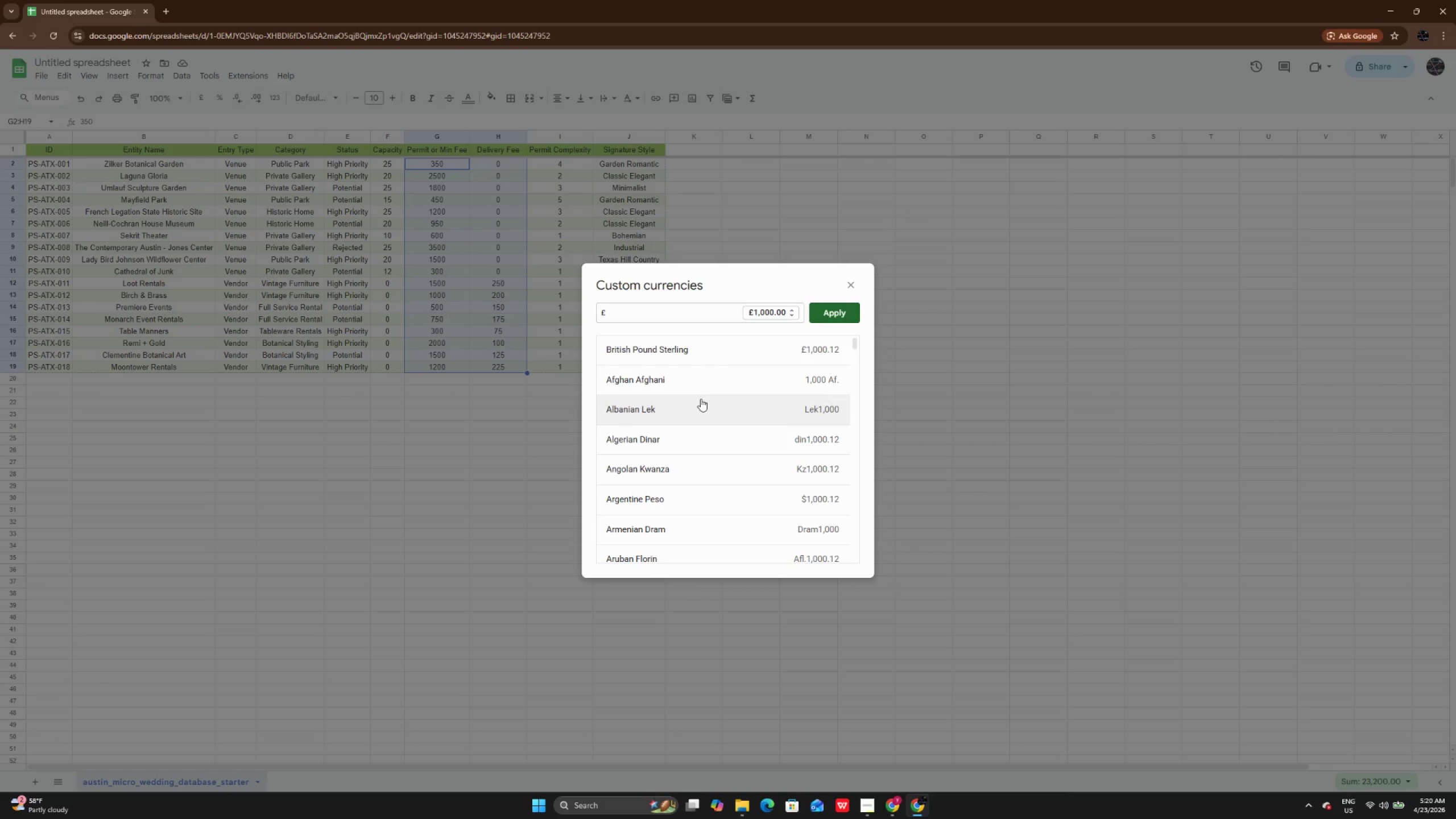 
scroll: coordinate [700, 464], scroll_direction: down, amount: 41.0
 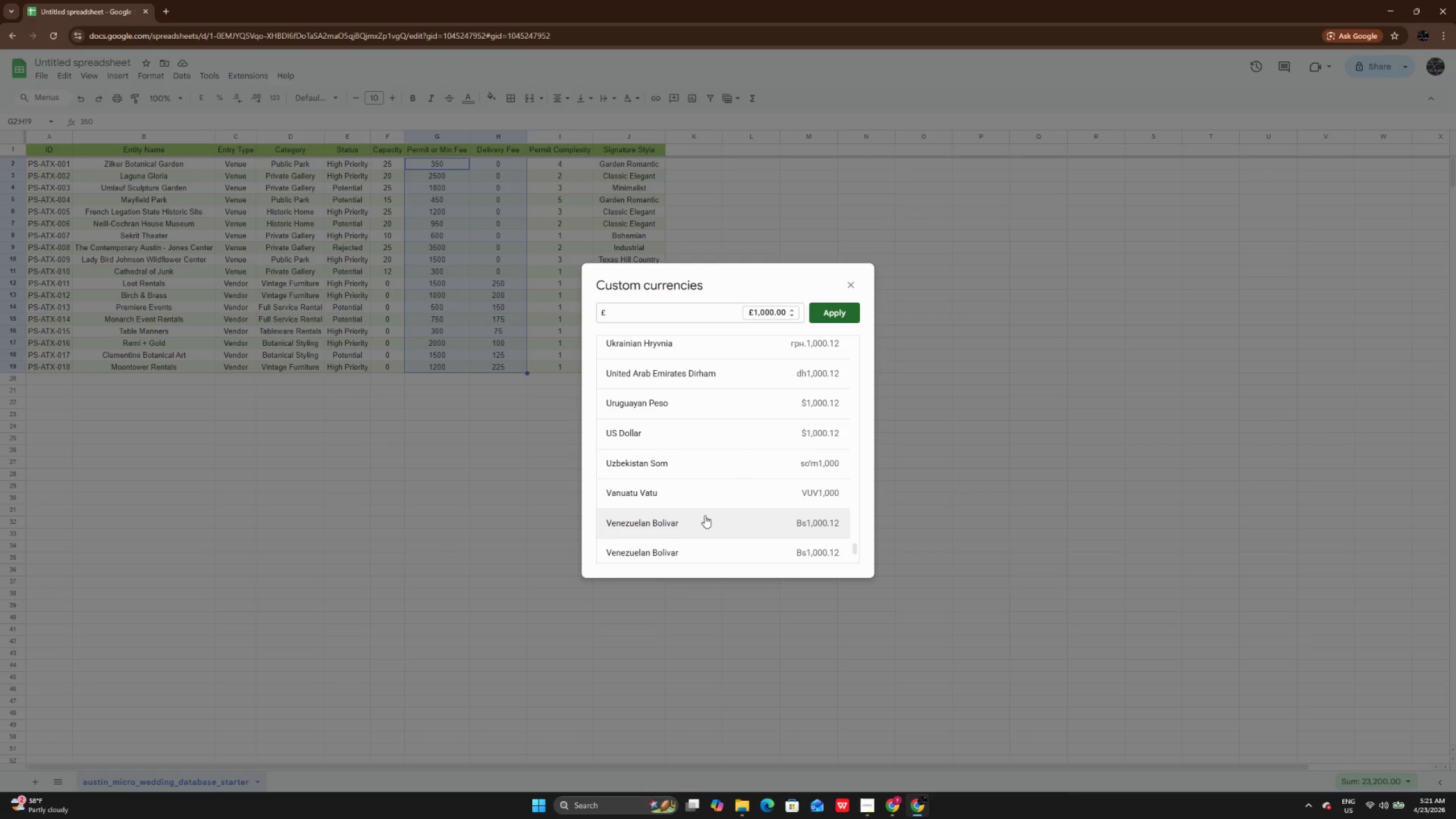 
left_click([699, 438])
 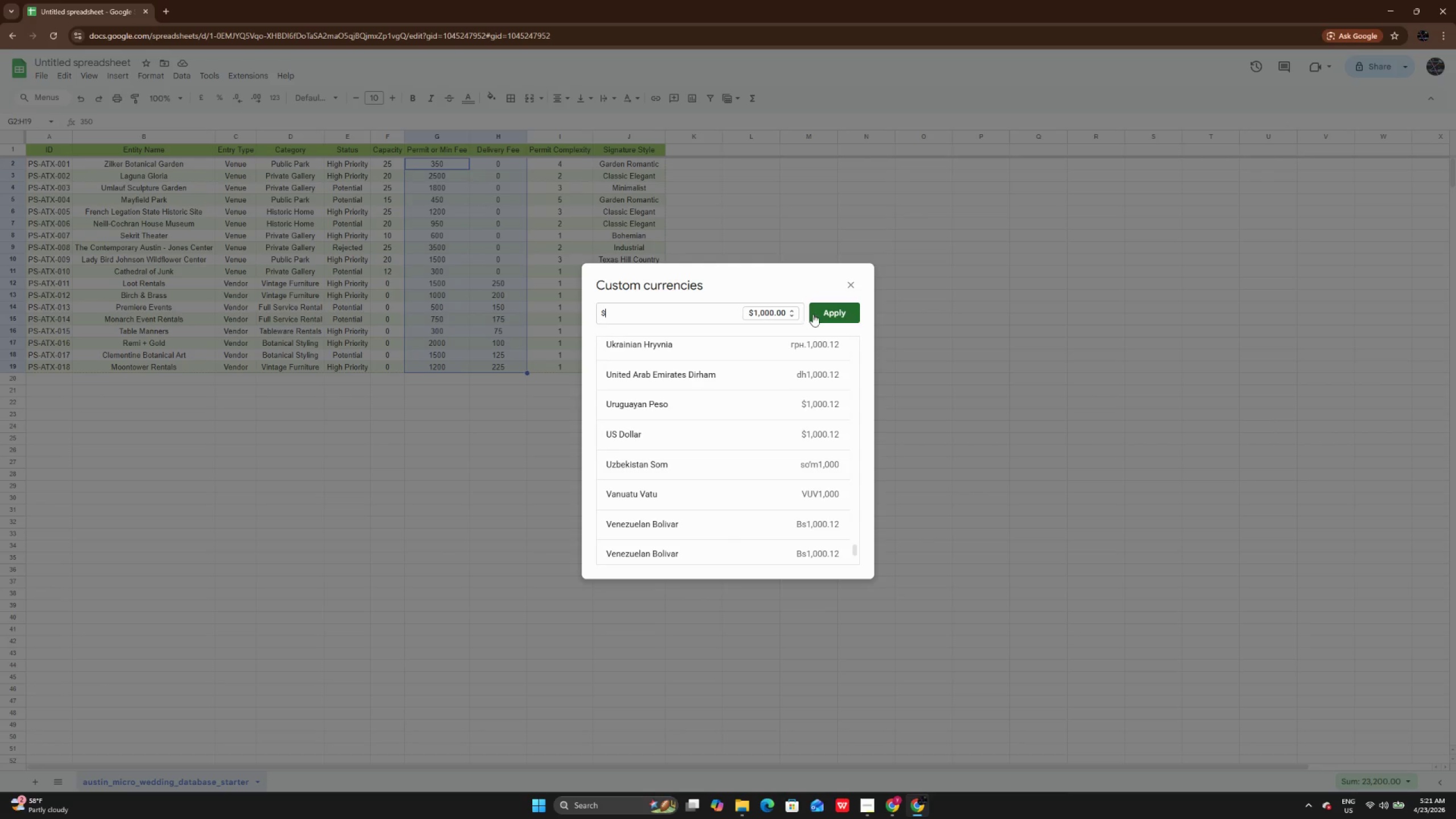 
left_click([824, 312])
 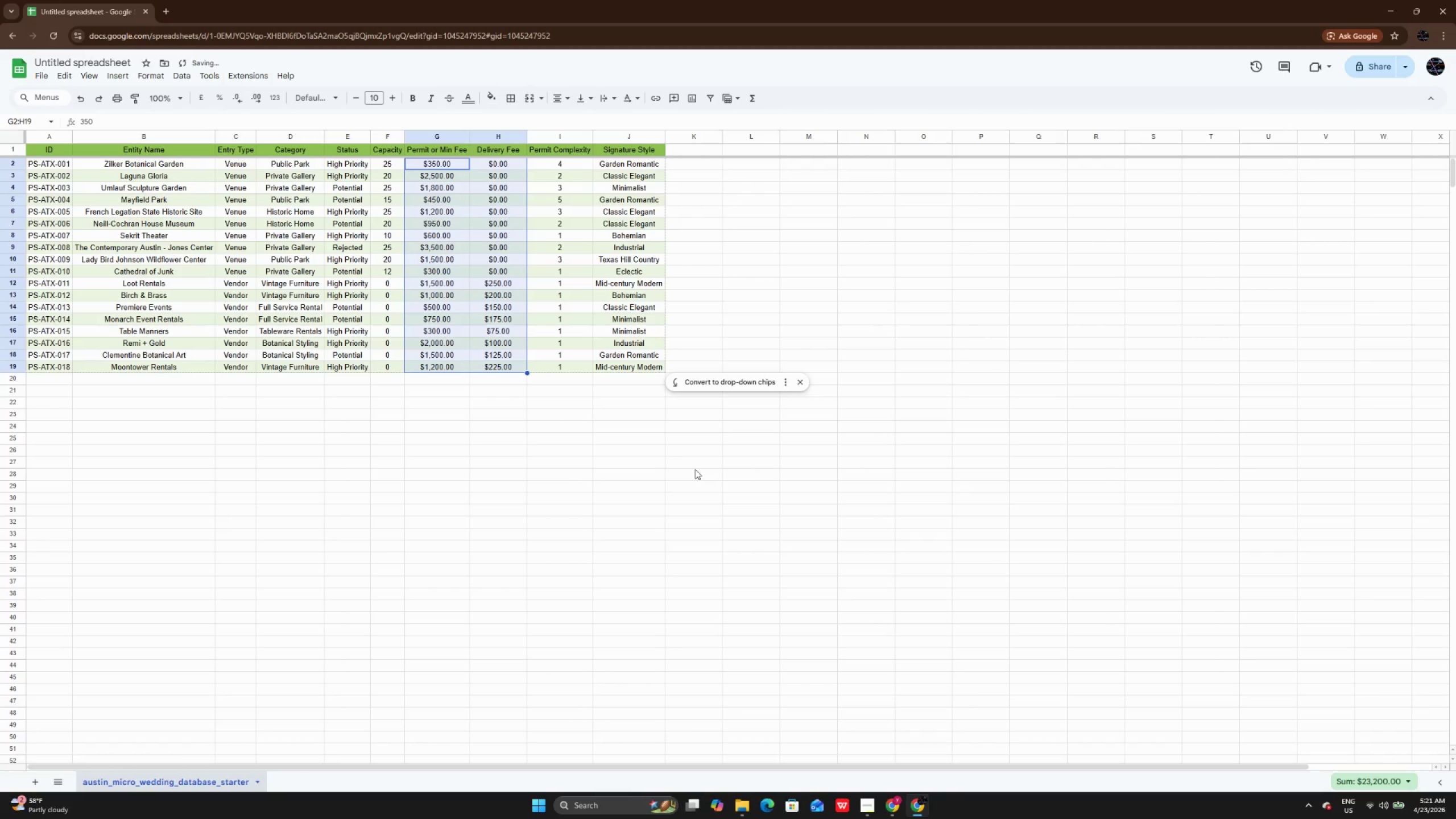 
left_click([521, 474])
 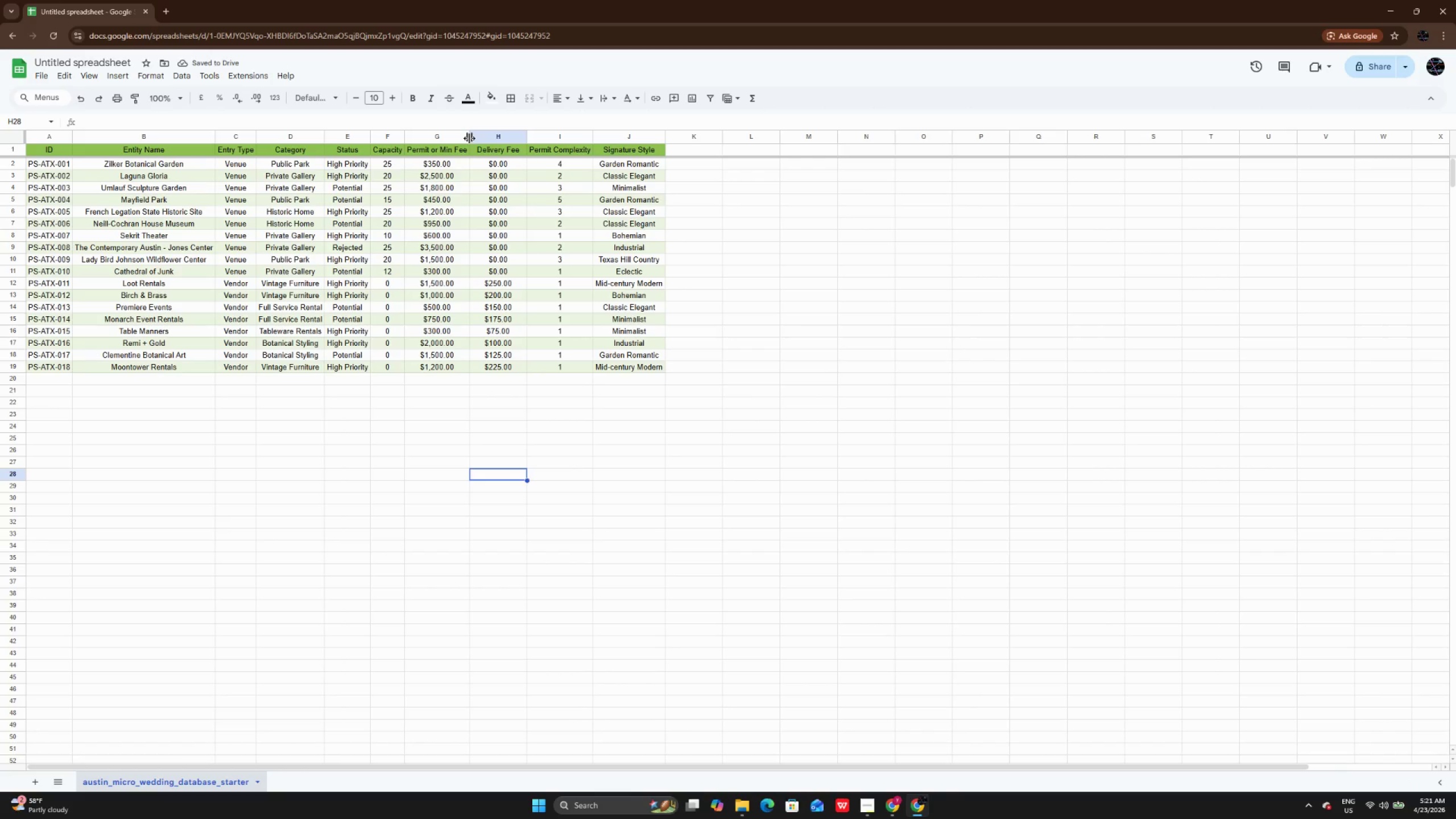 
double_click([469, 138])
 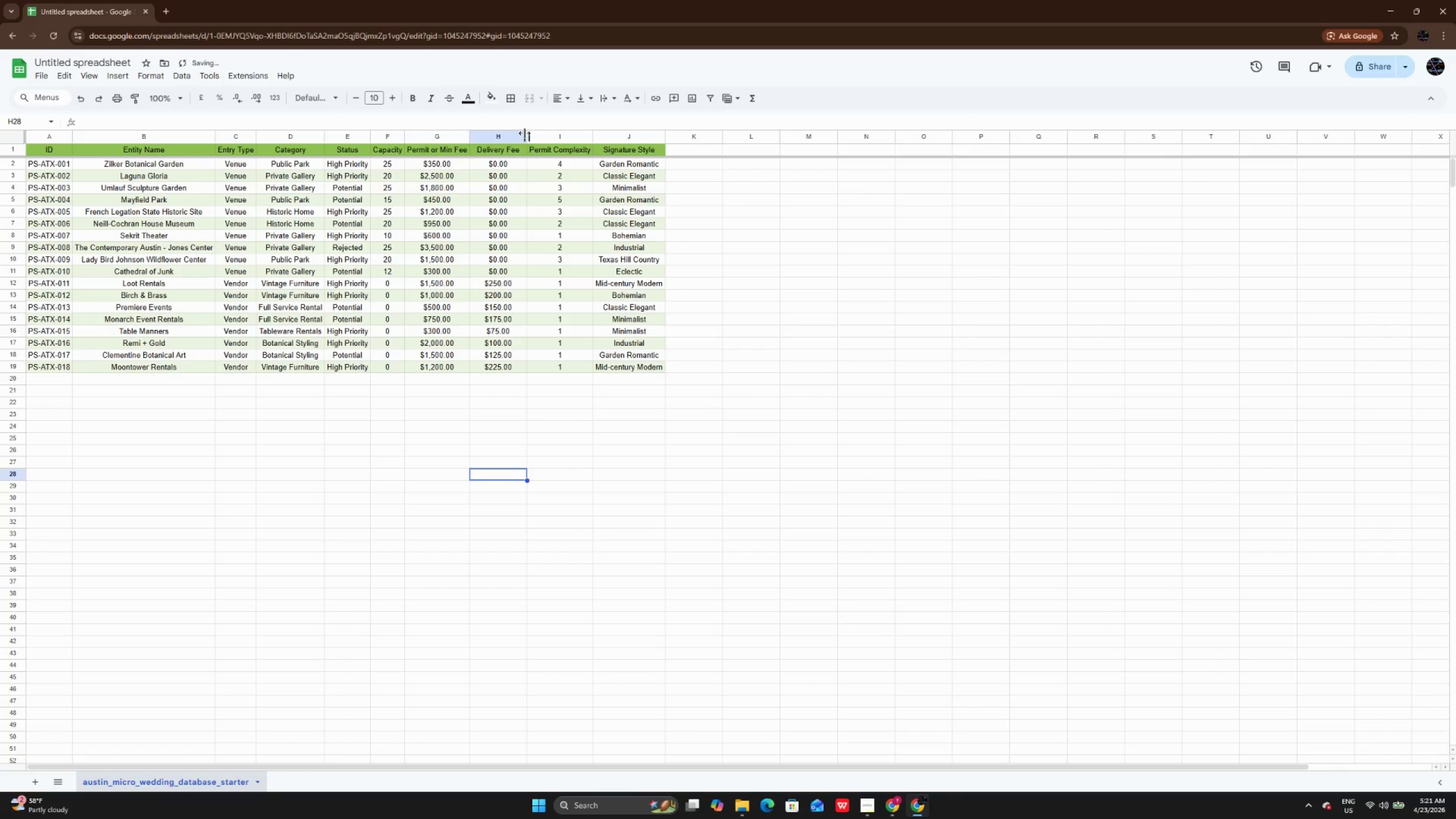 
double_click([524, 135])
 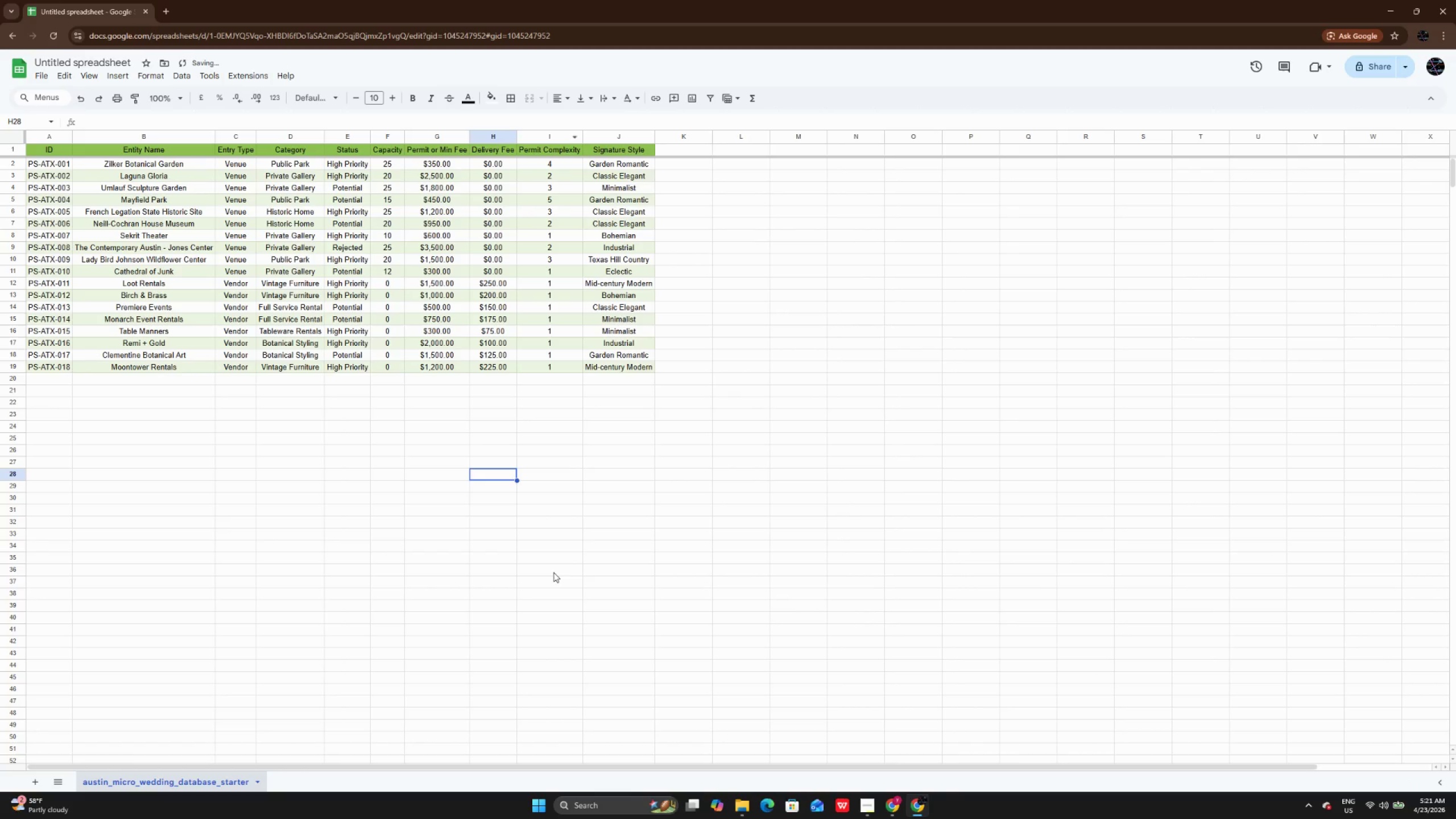 
left_click([549, 583])
 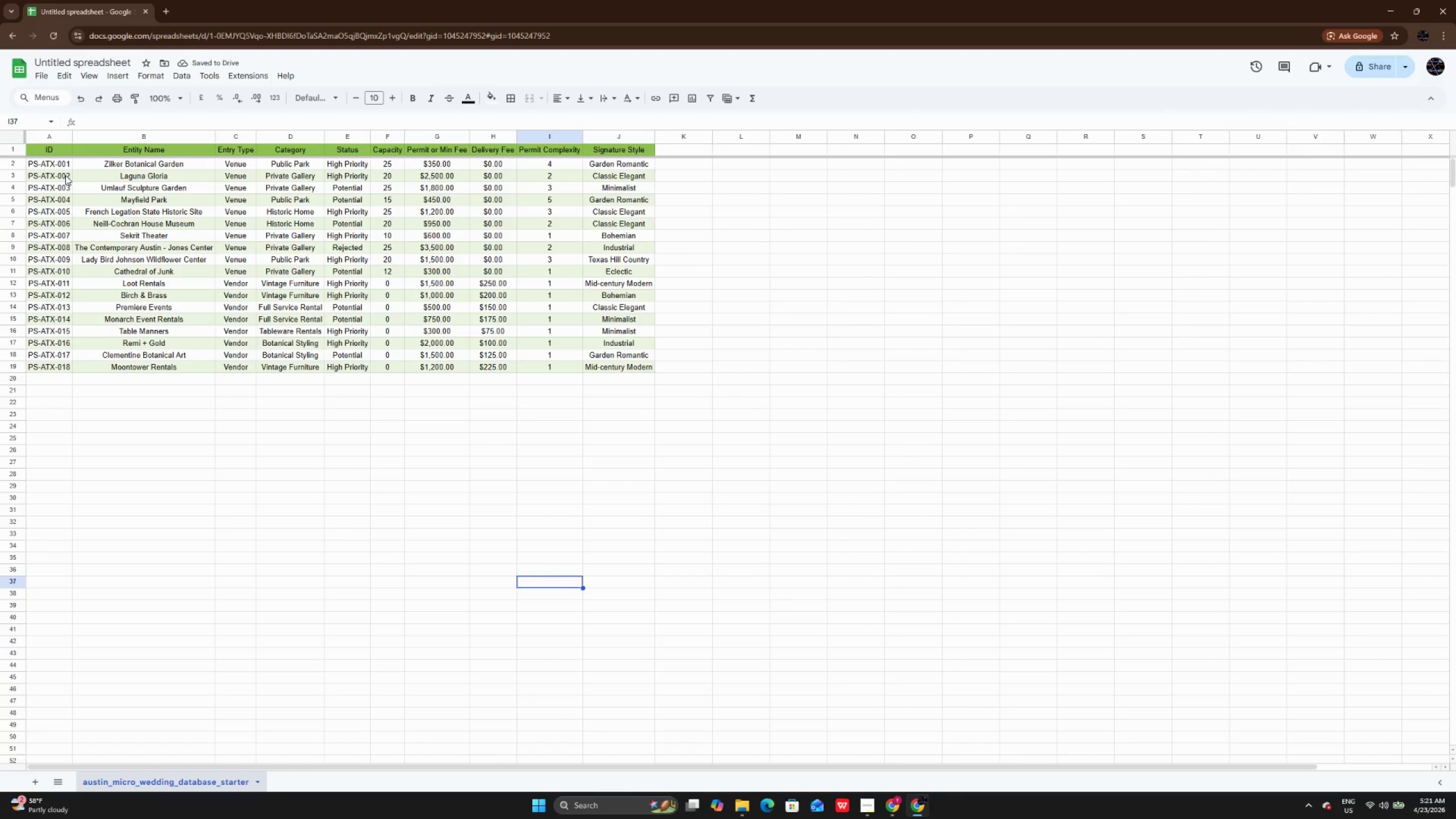 
left_click([54, 147])
 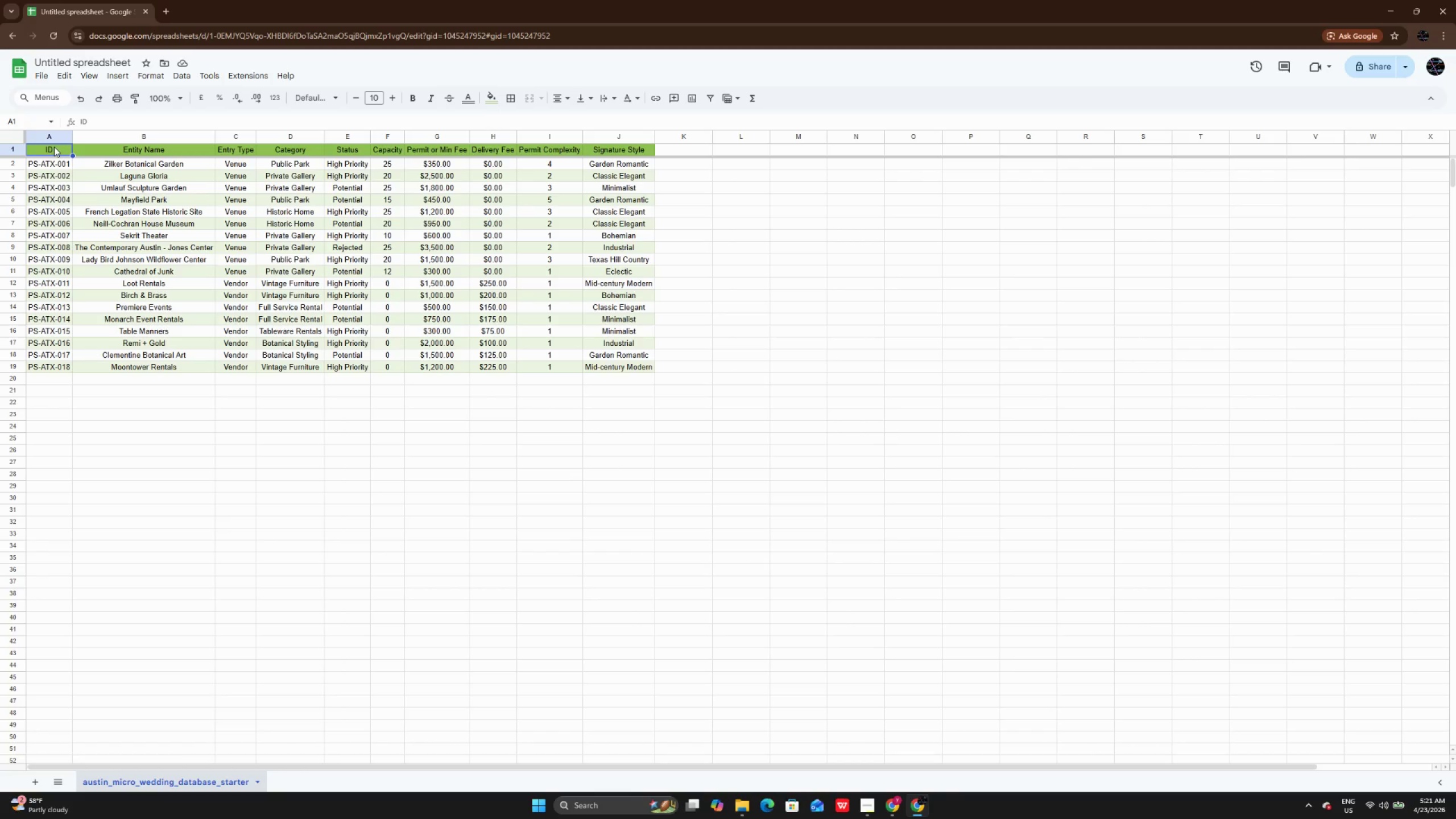 
key(Control+A)
 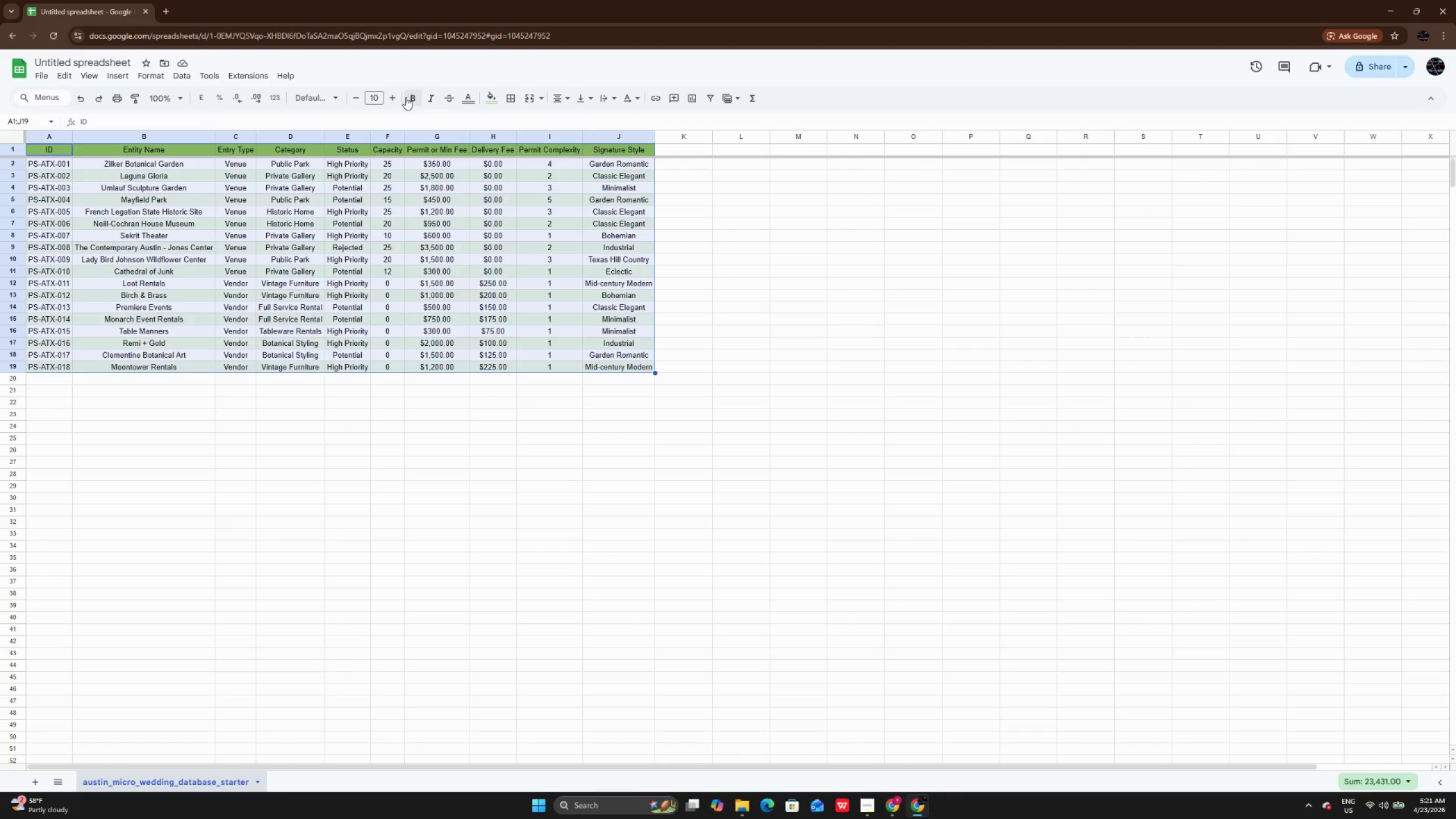 
left_click([391, 101])
 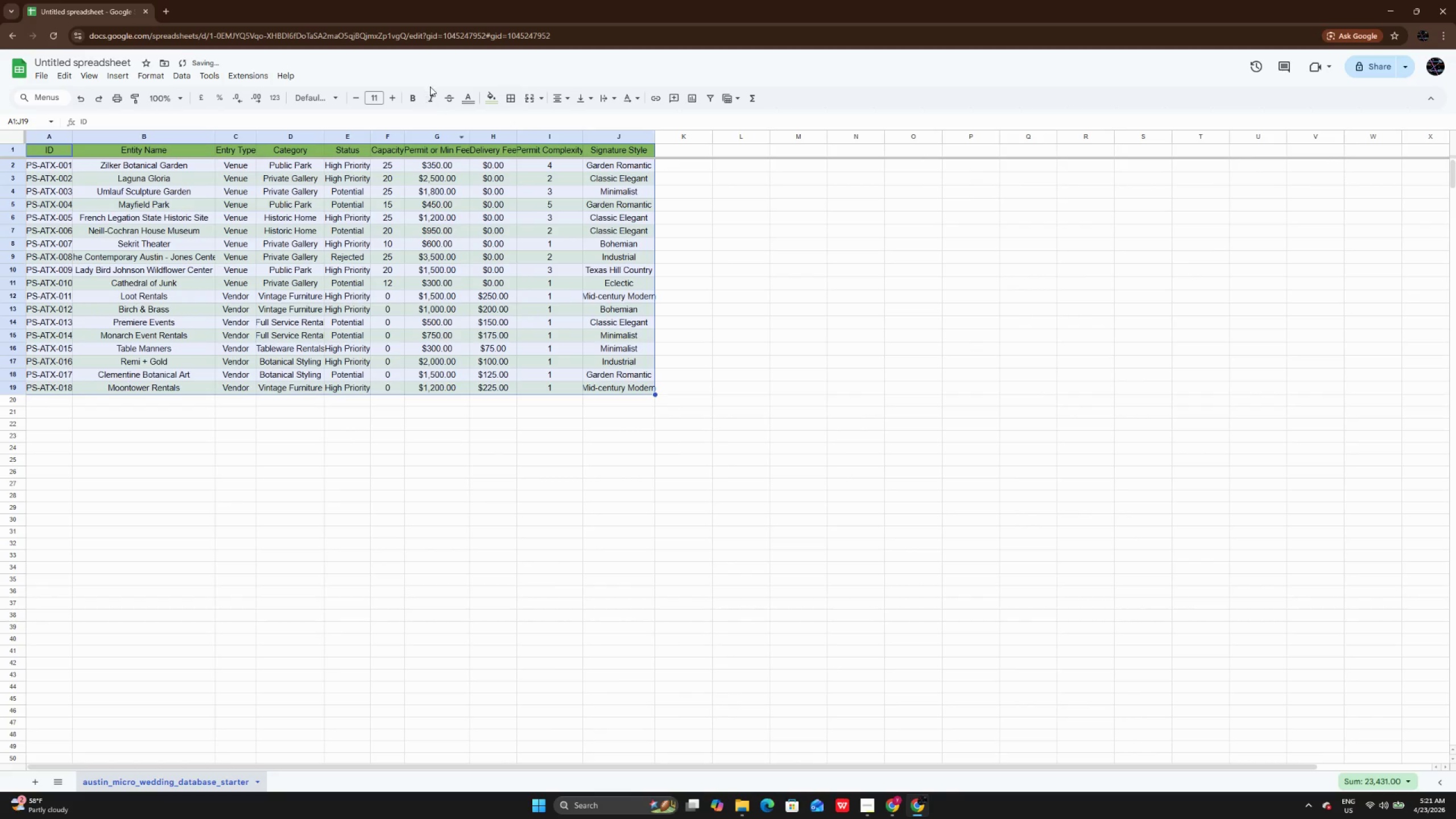 
left_click([392, 105])
 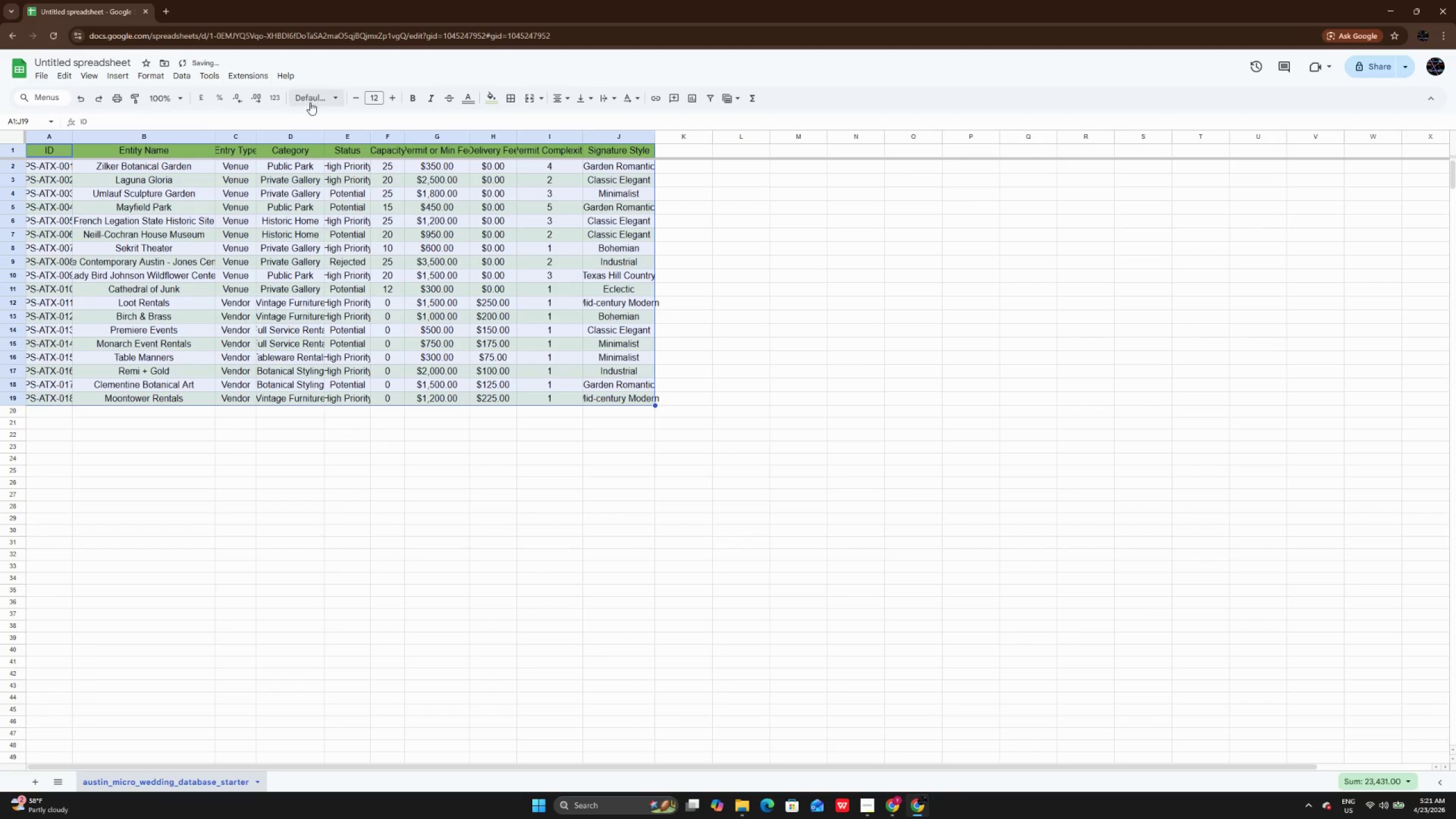 
left_click([311, 101])
 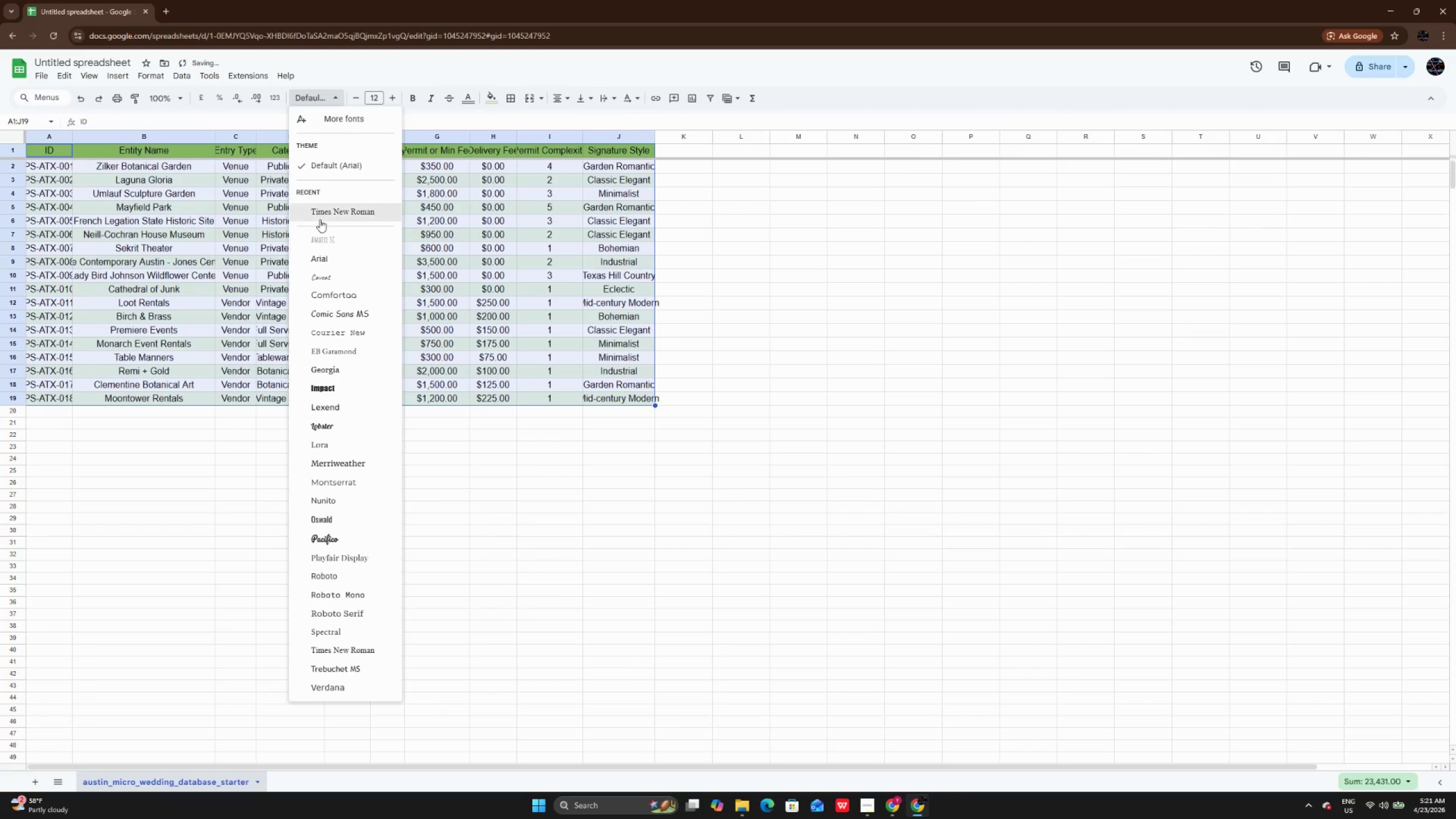 
left_click([320, 217])
 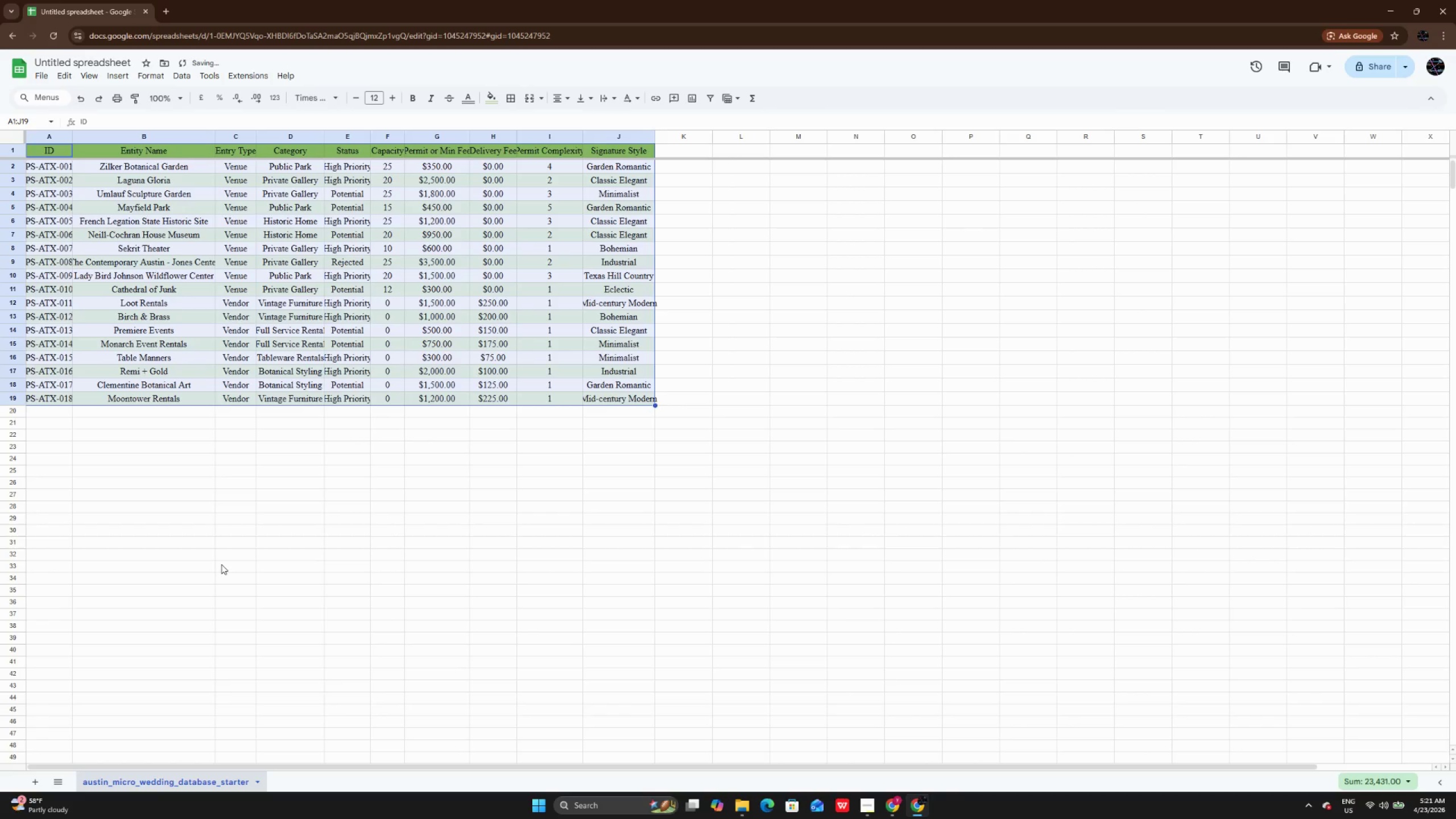 
left_click([221, 564])
 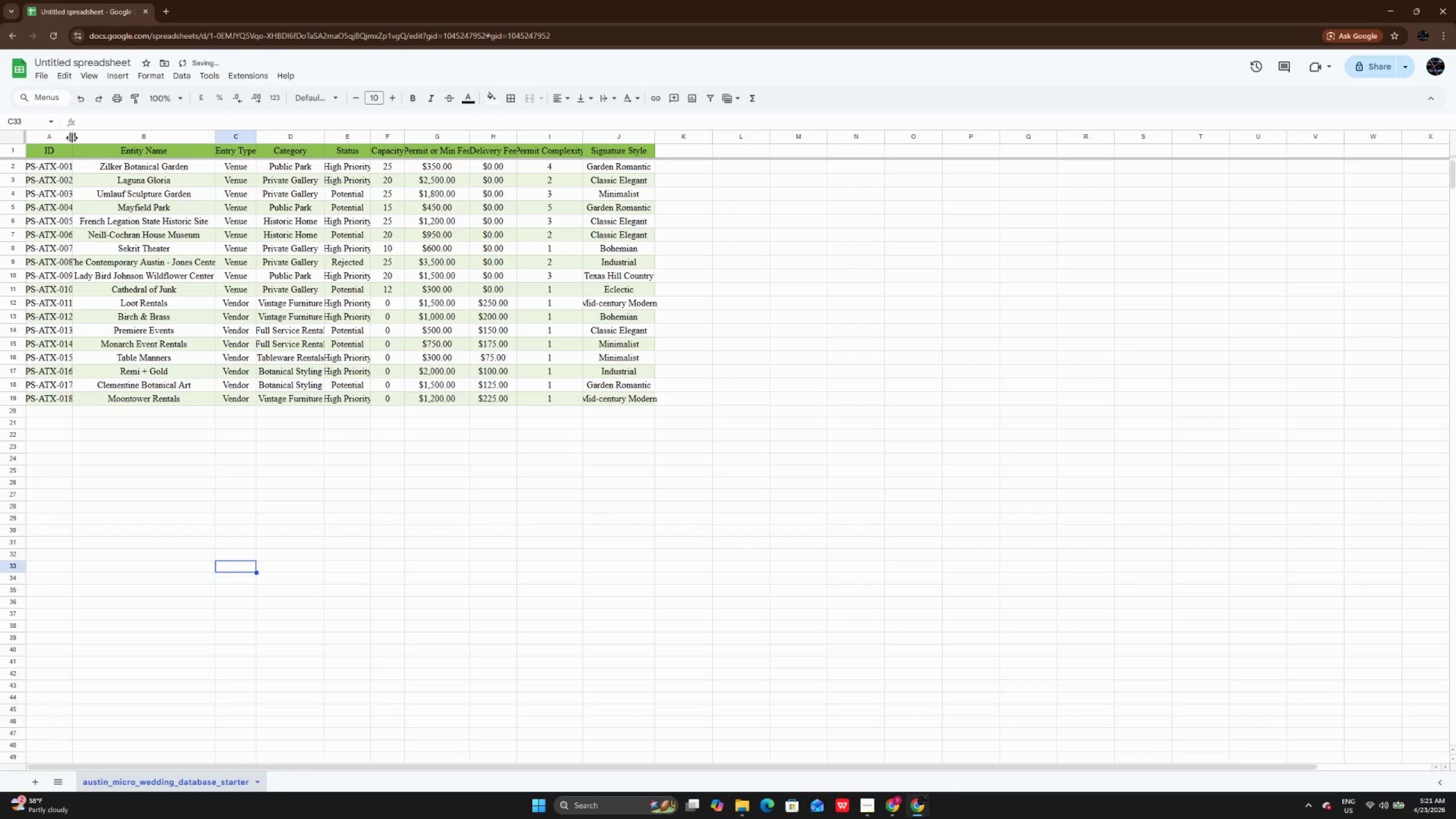 
double_click([72, 138])
 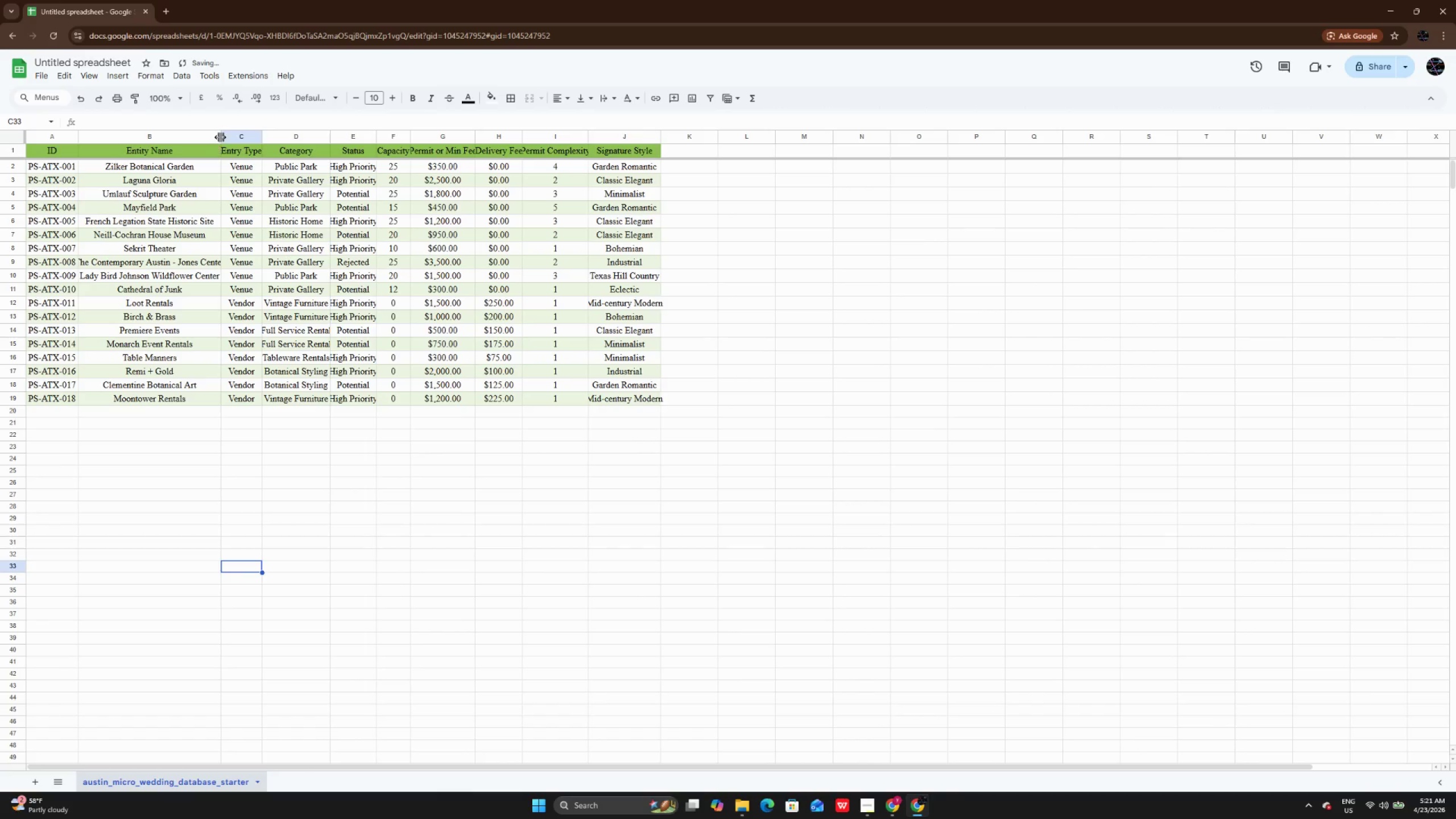 
double_click([220, 136])
 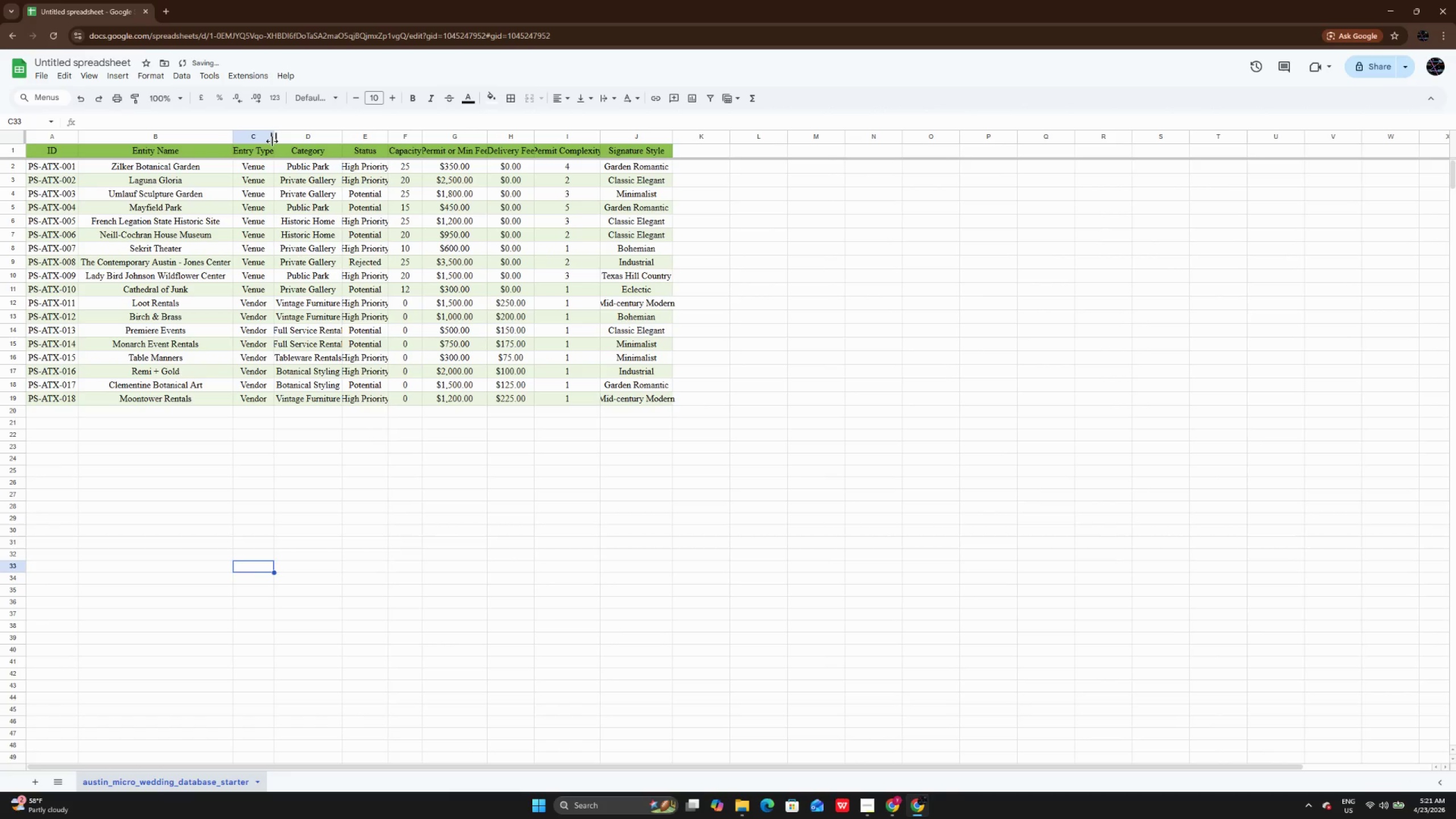 
double_click([272, 141])
 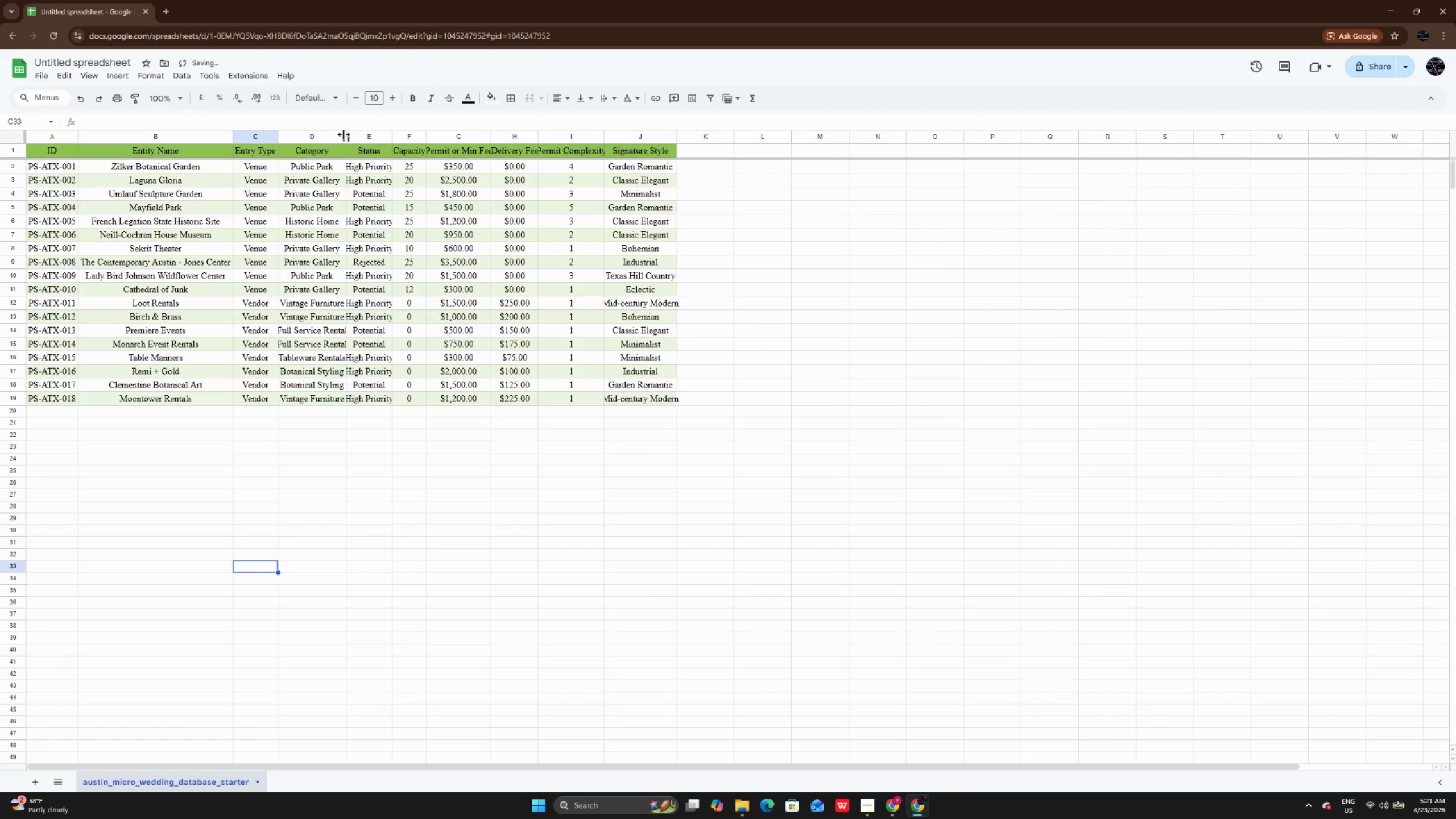 
double_click([344, 134])
 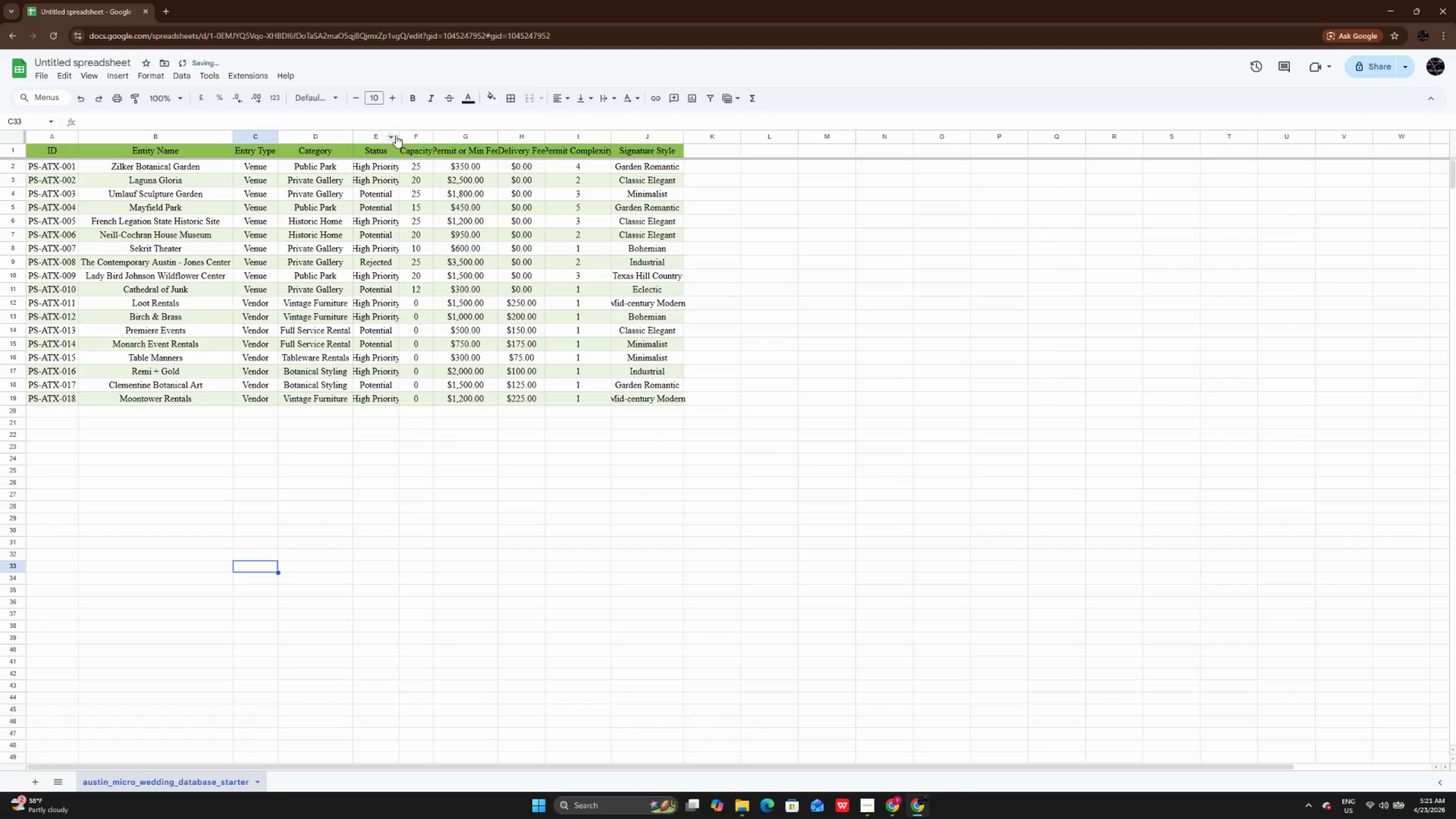 
double_click([396, 137])
 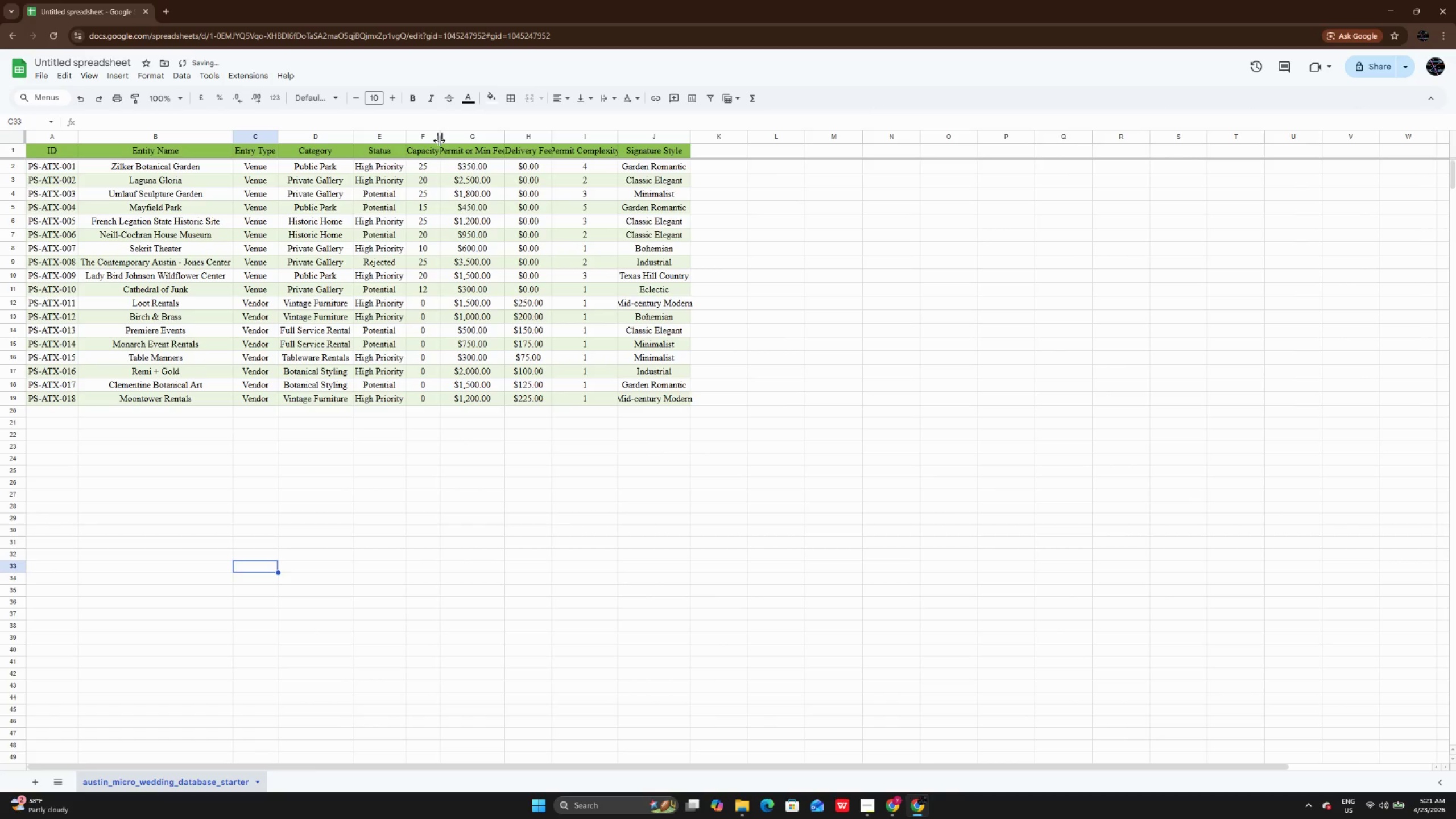 
double_click([439, 140])
 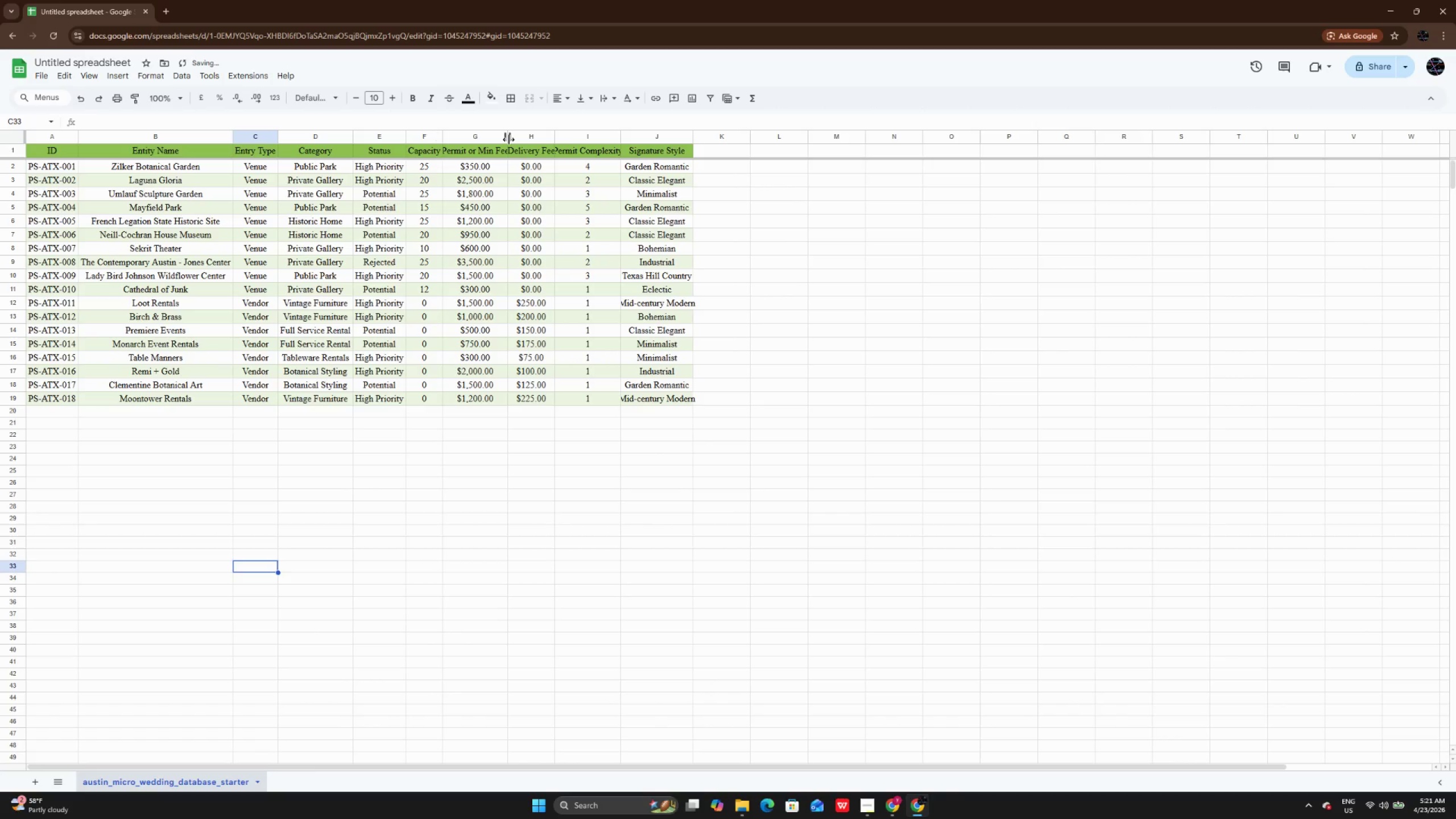 
double_click([508, 139])
 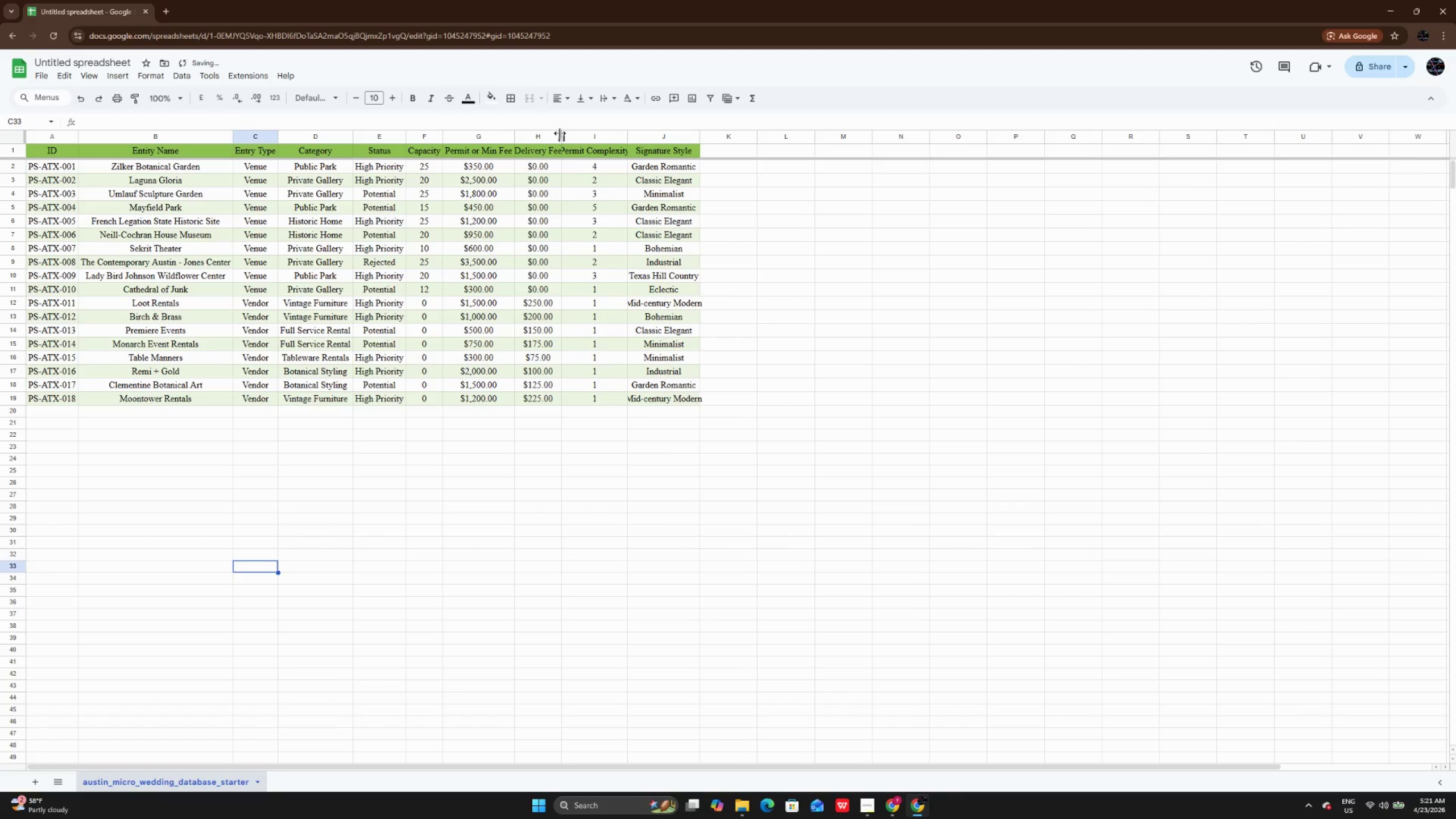 
double_click([560, 133])
 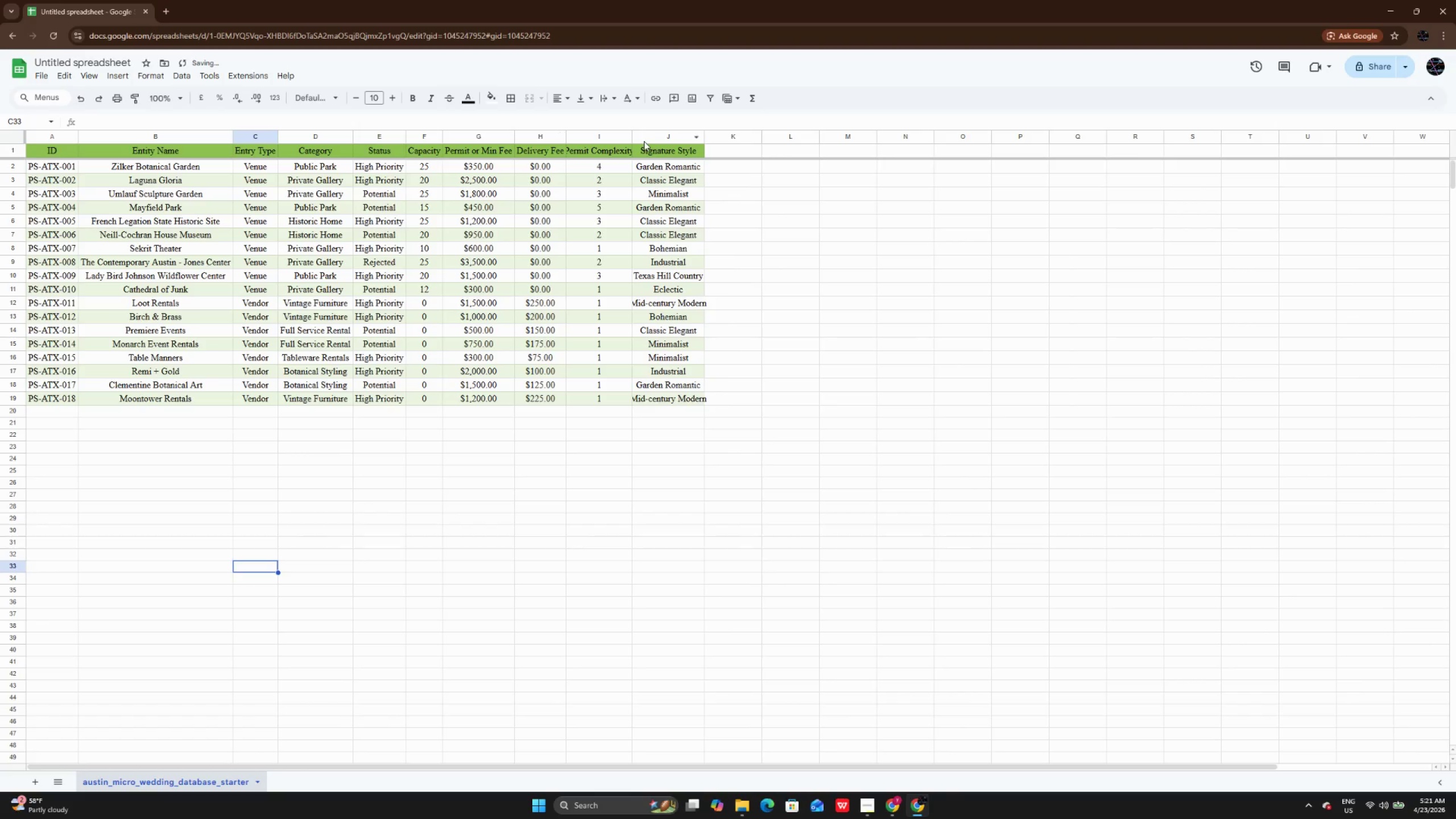 
double_click([633, 138])
 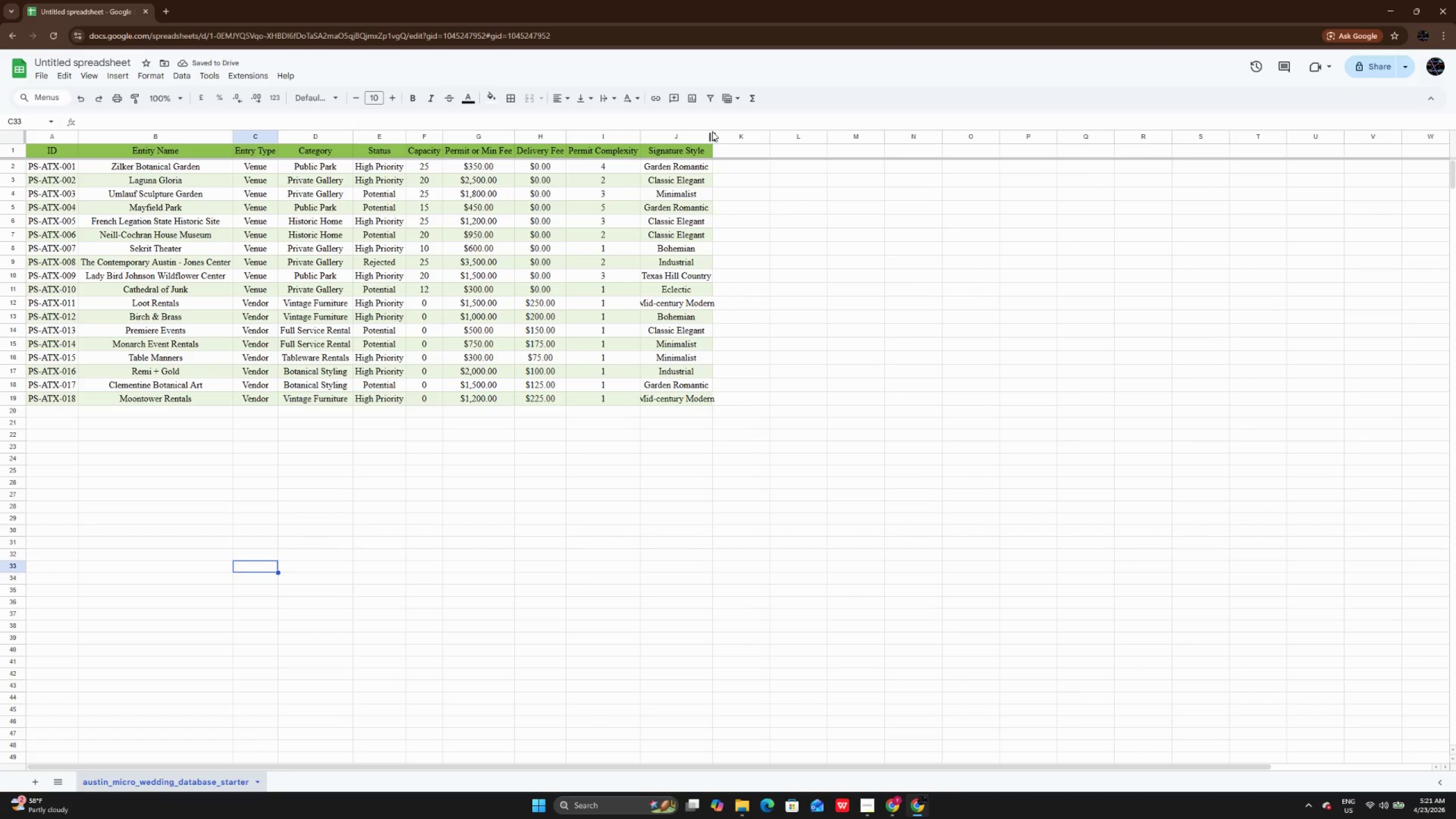 
double_click([712, 134])
 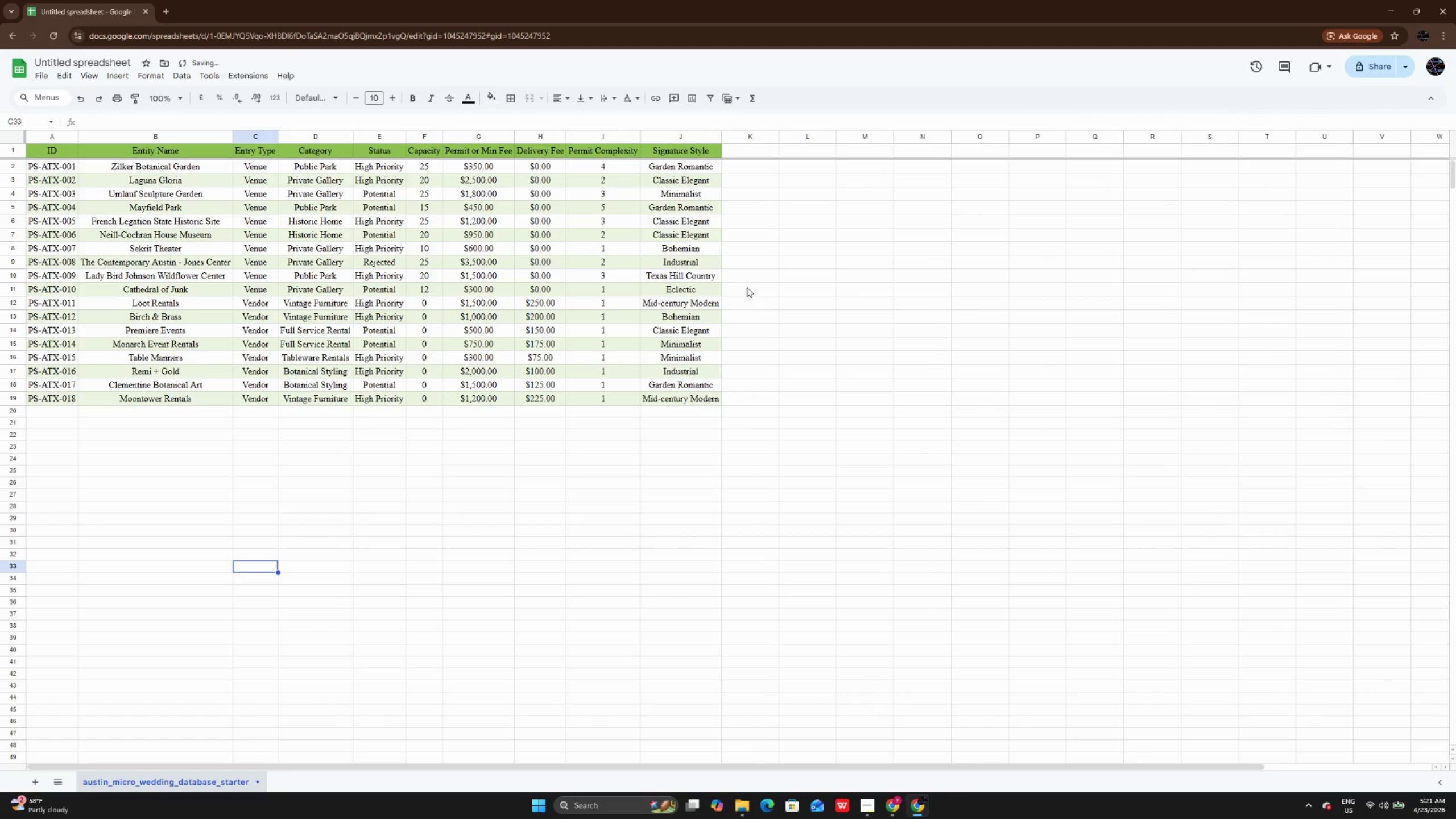 
left_click([747, 287])
 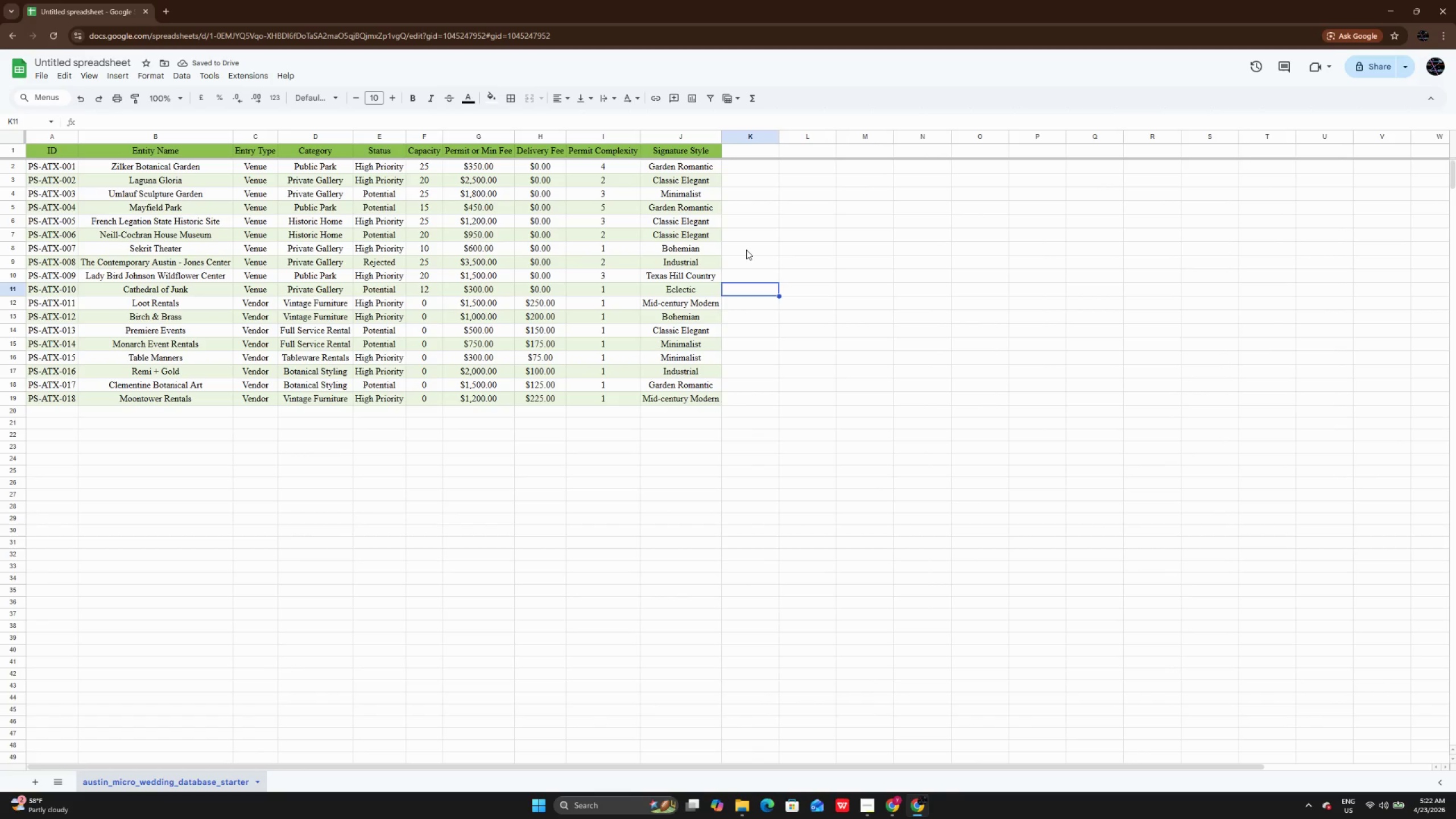 
wait(9.16)
 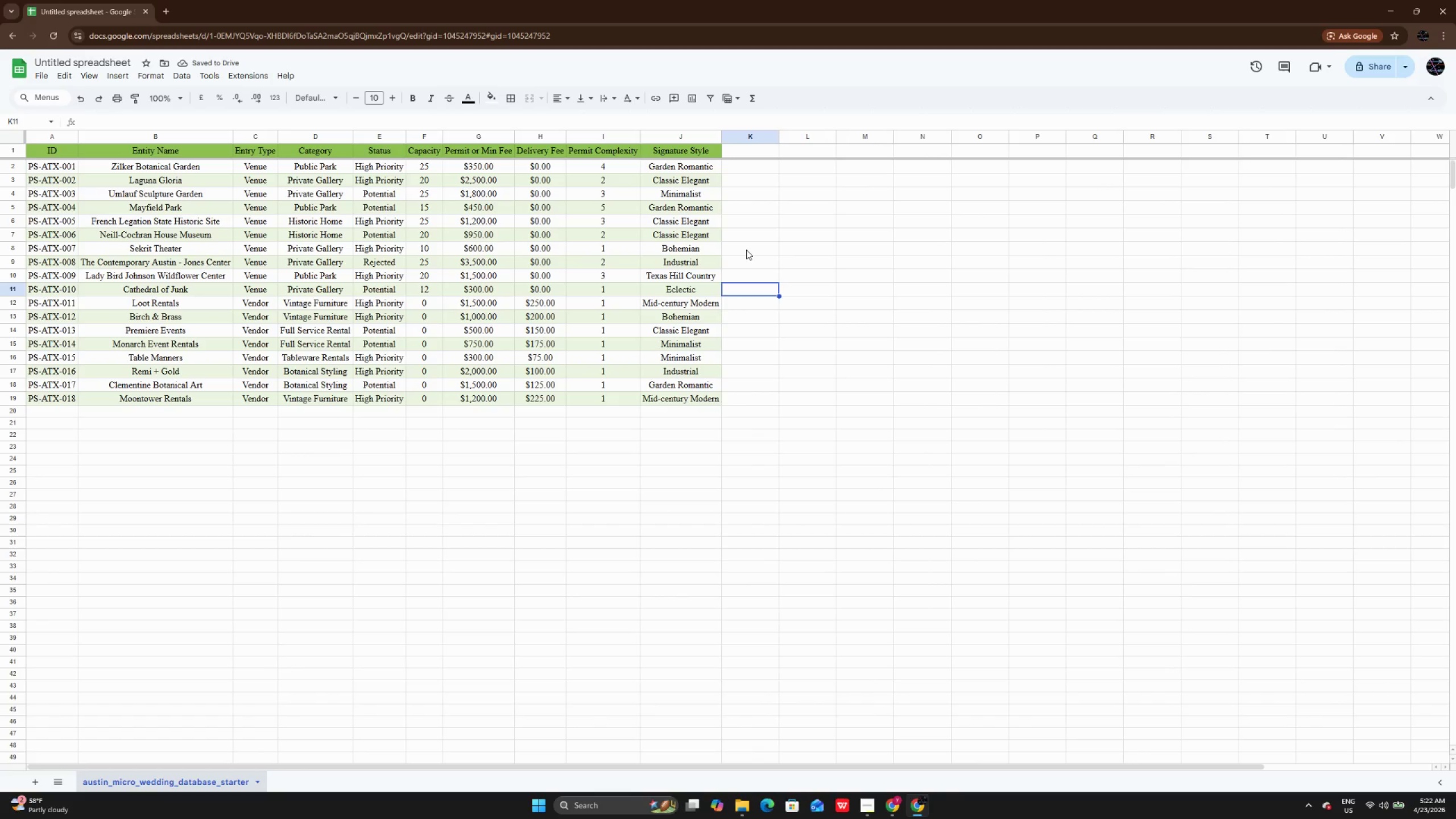 
left_click([872, 801])